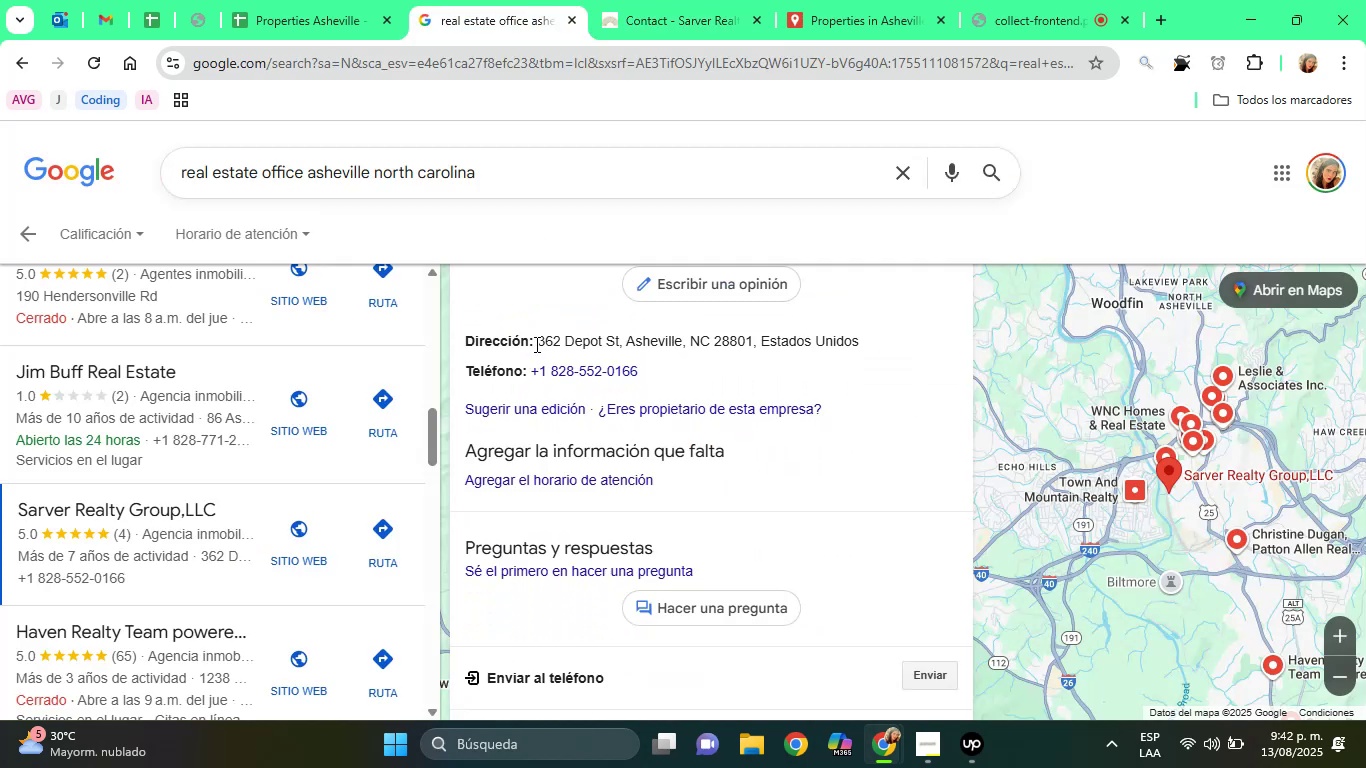 
left_click_drag(start_coordinate=[539, 341], to_coordinate=[752, 333])
 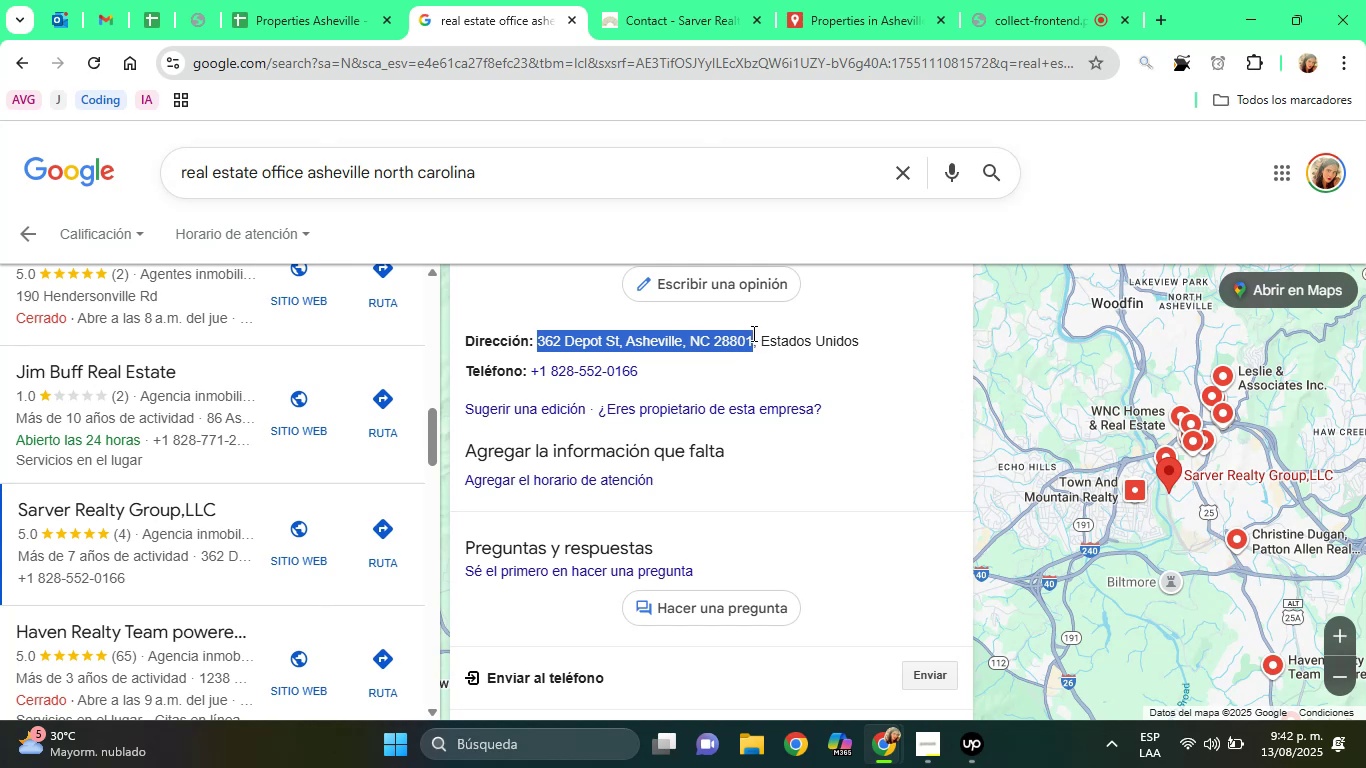 
right_click([752, 333])
 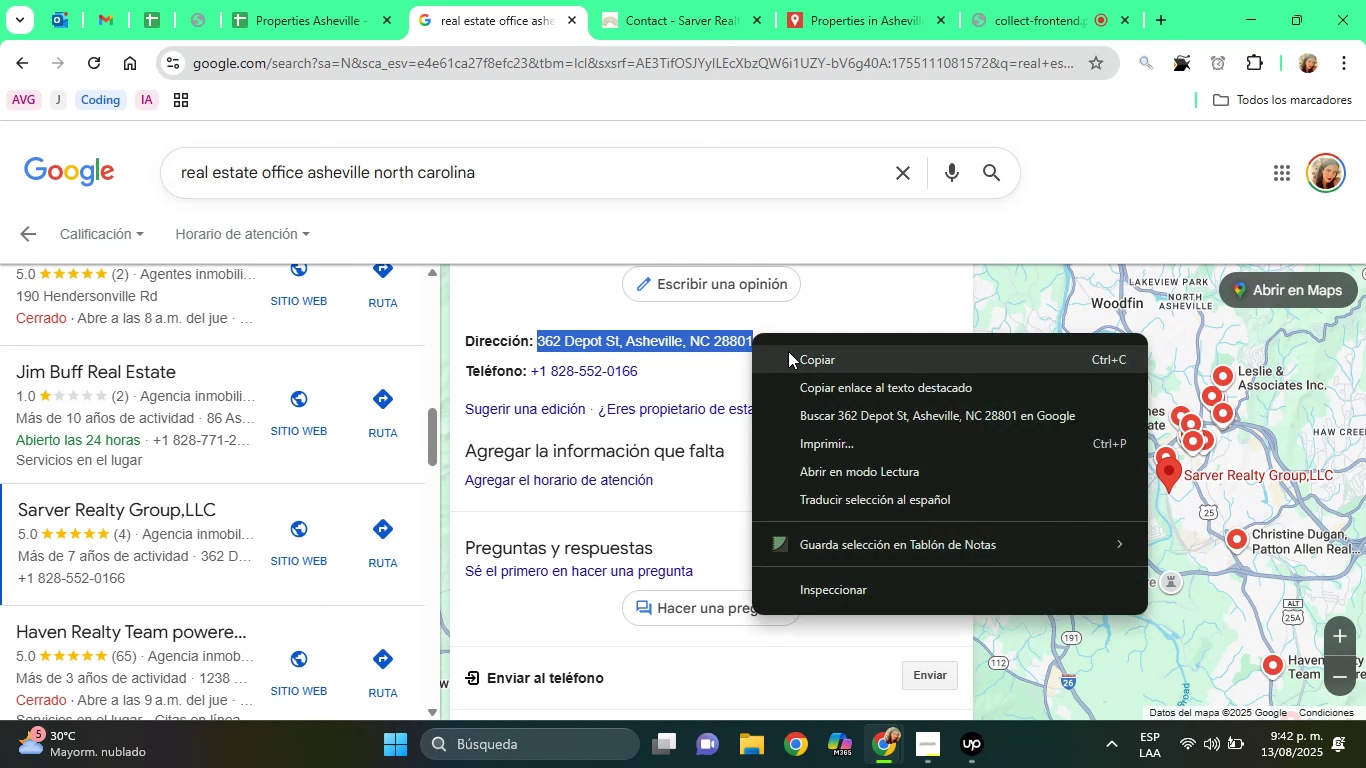 
left_click([790, 354])
 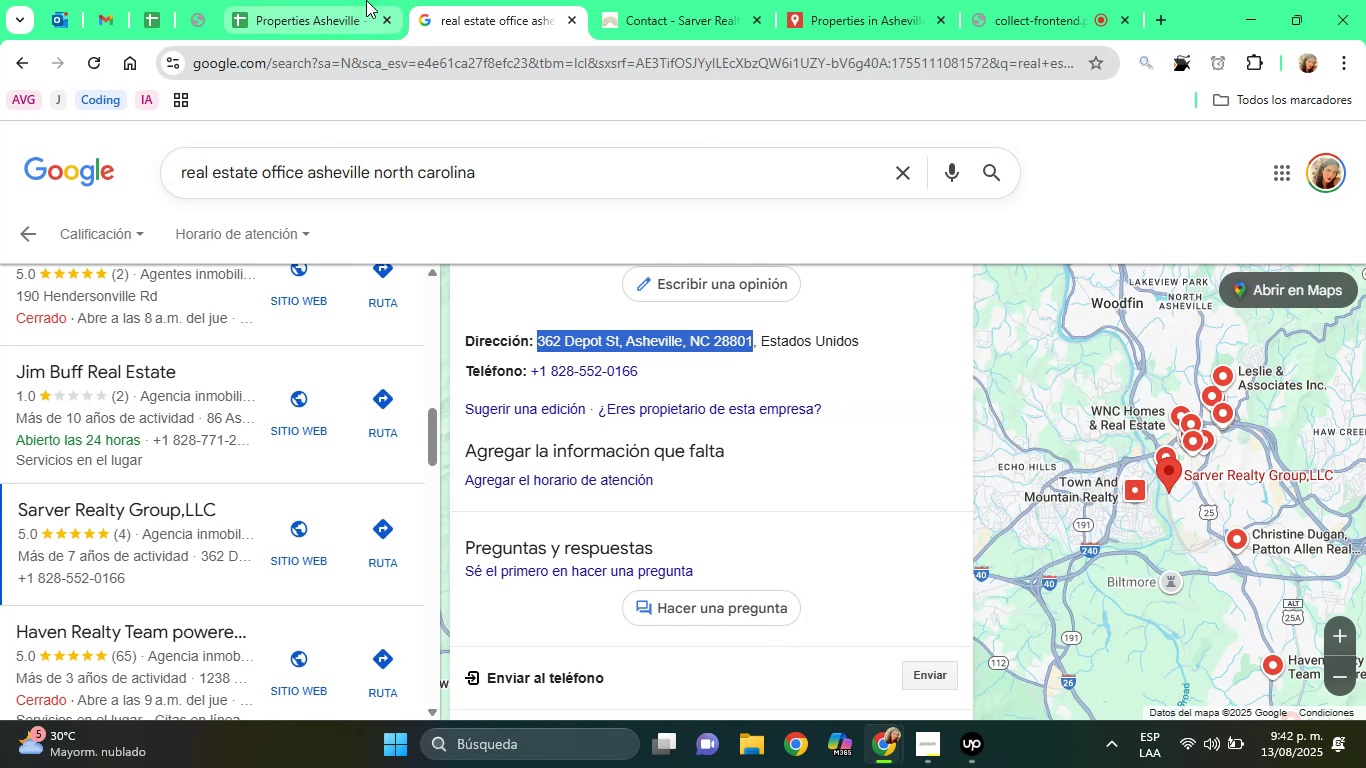 
left_click([366, 0])
 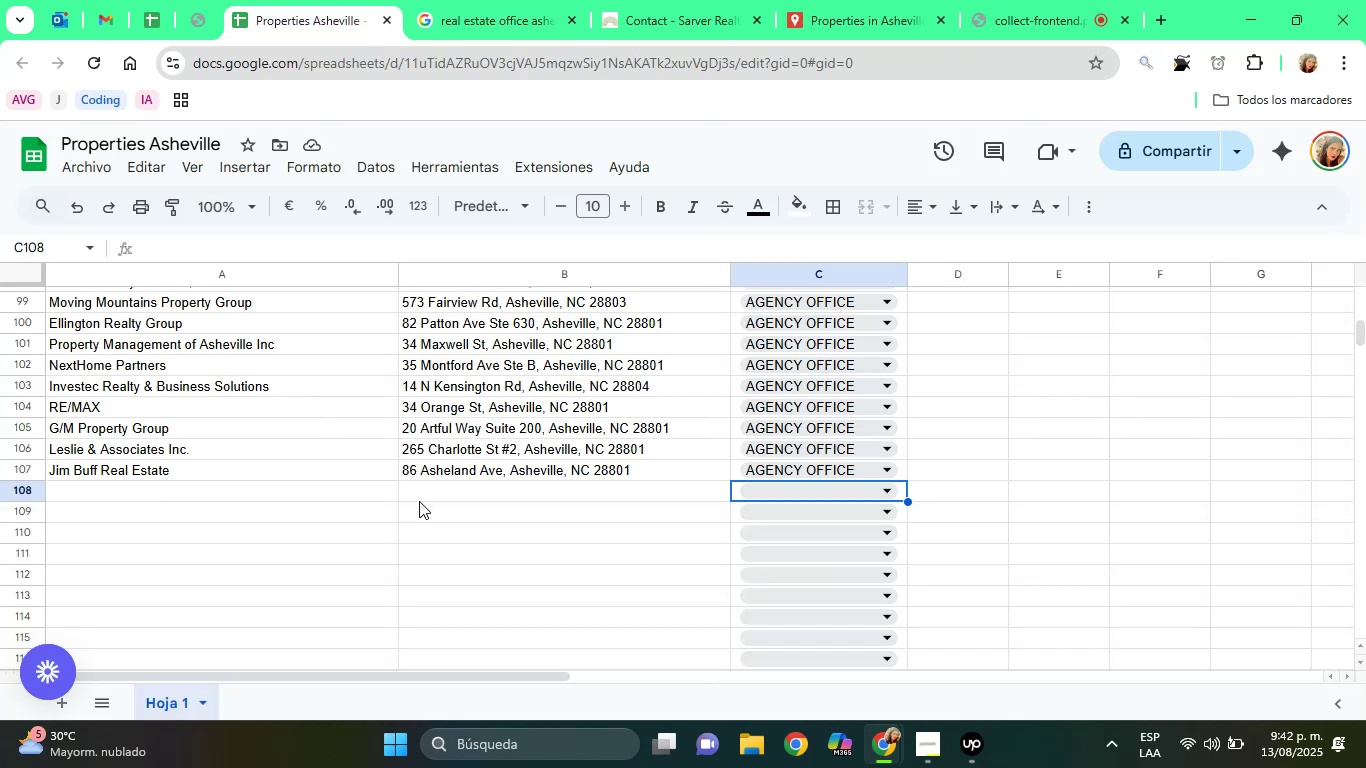 
left_click([419, 498])
 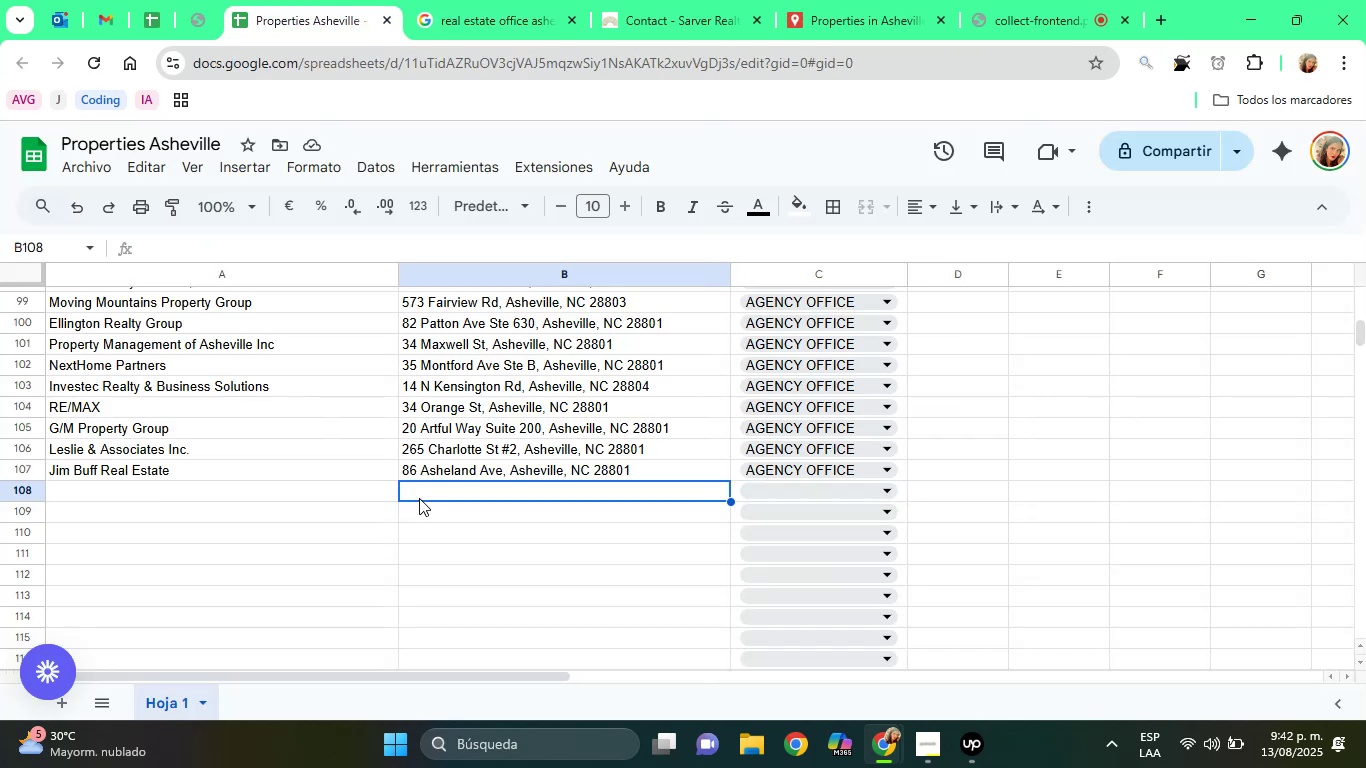 
right_click([419, 498])
 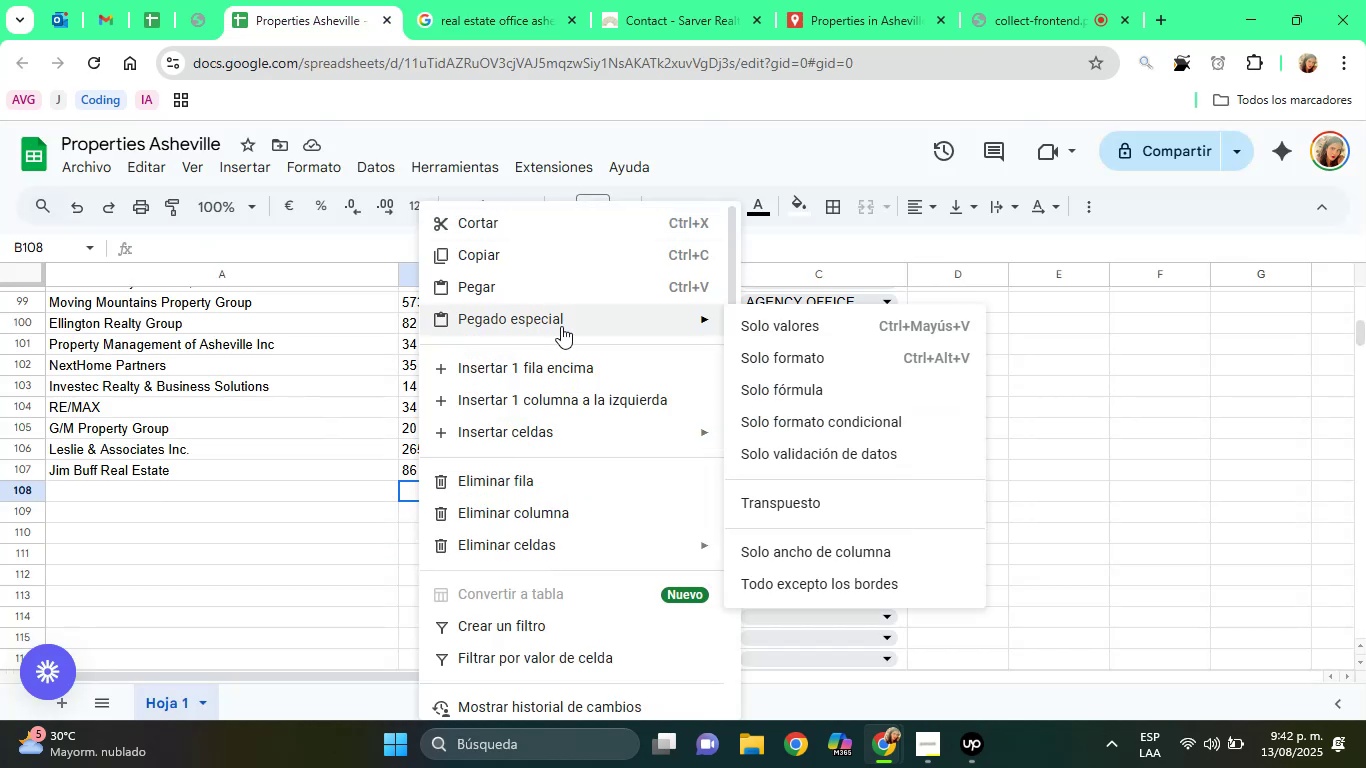 
left_click([738, 334])
 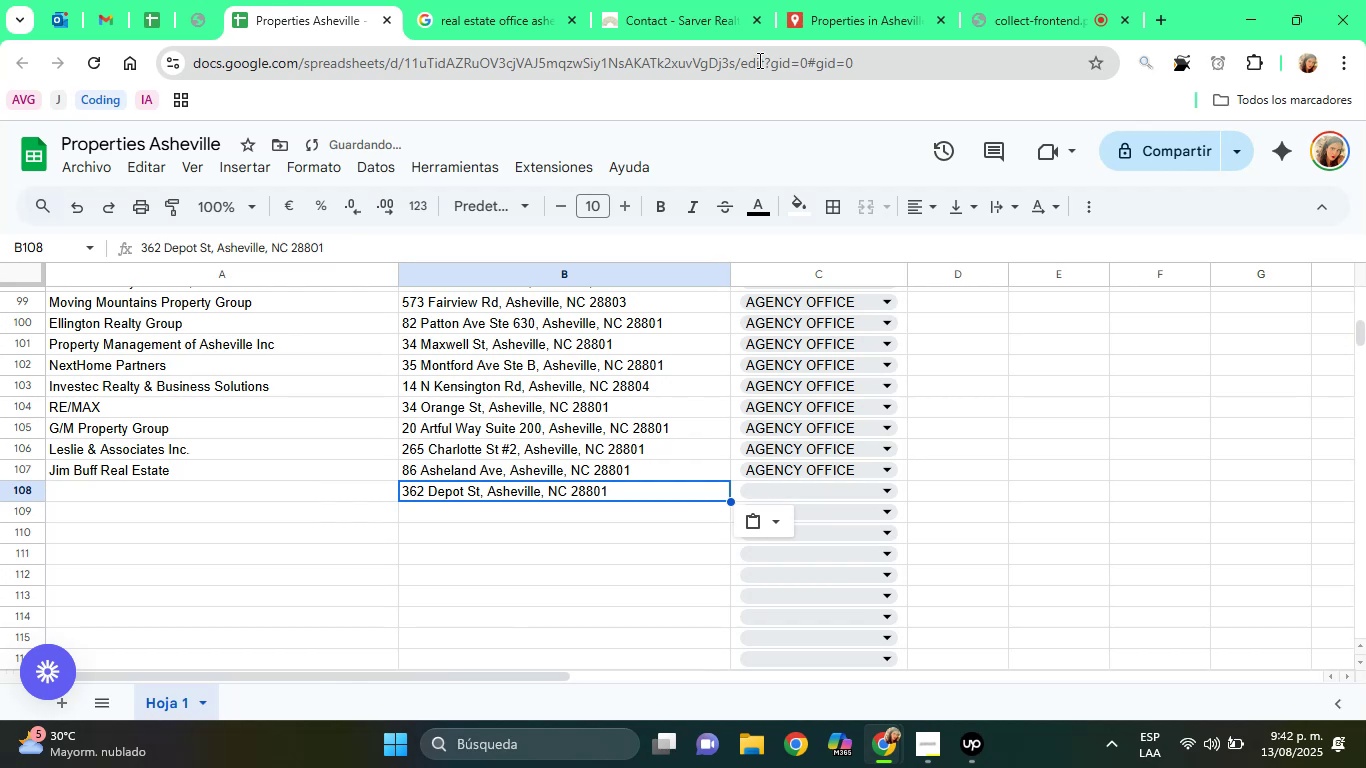 
left_click([842, 0])
 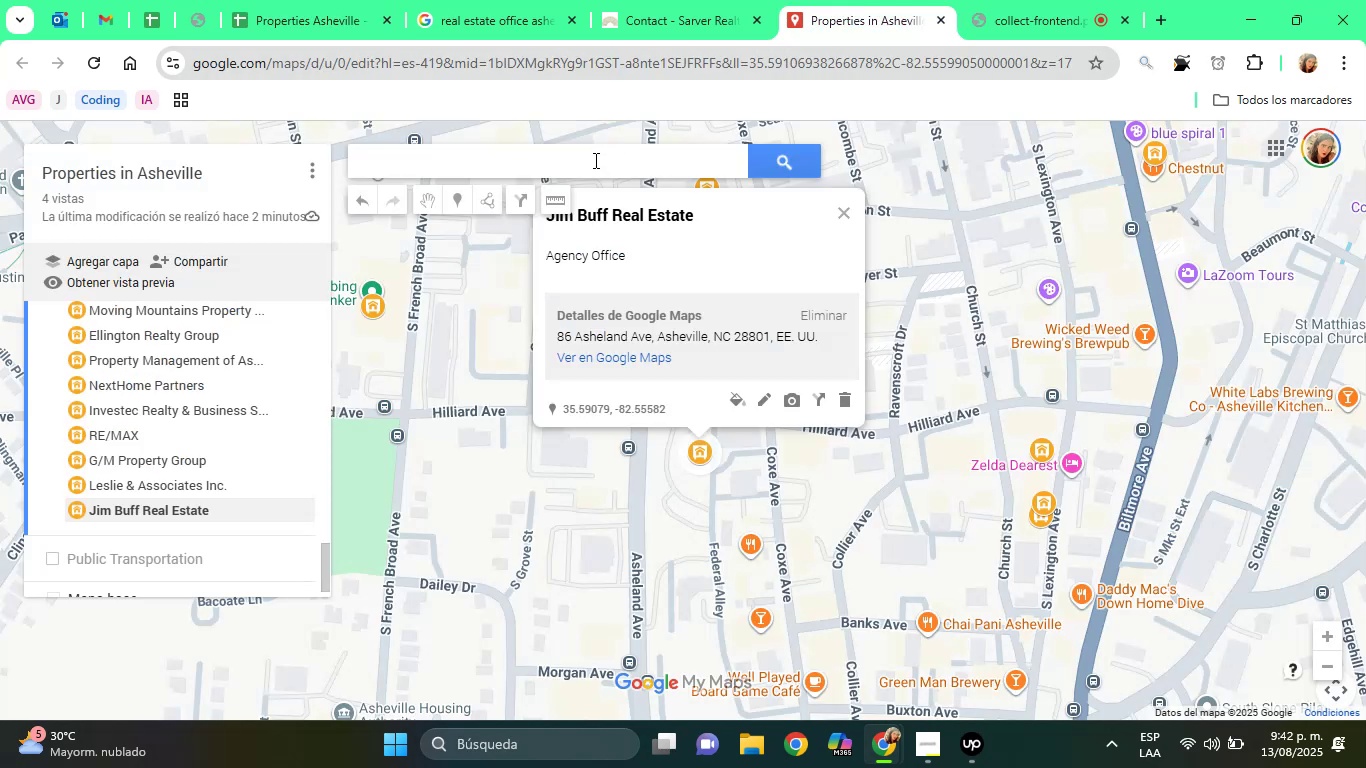 
right_click([594, 160])
 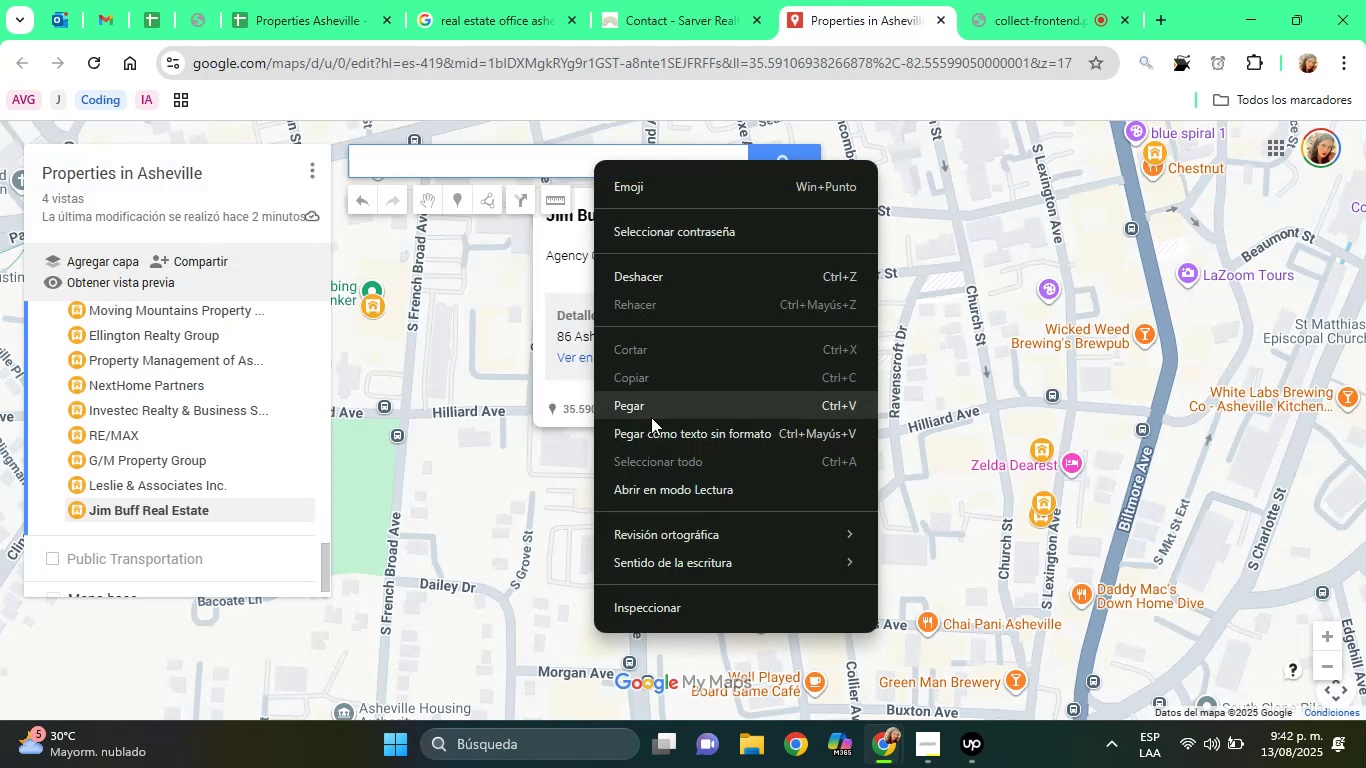 
left_click([651, 417])
 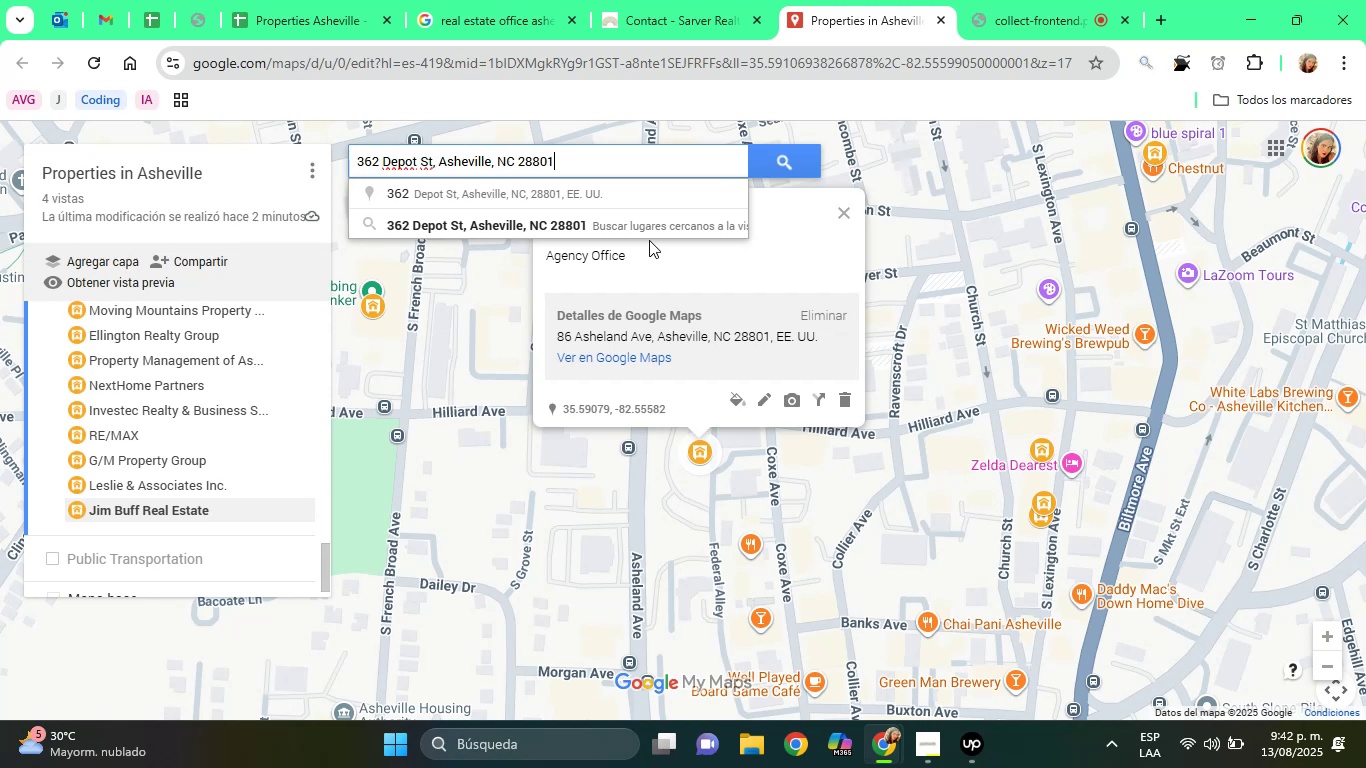 
left_click([633, 227])
 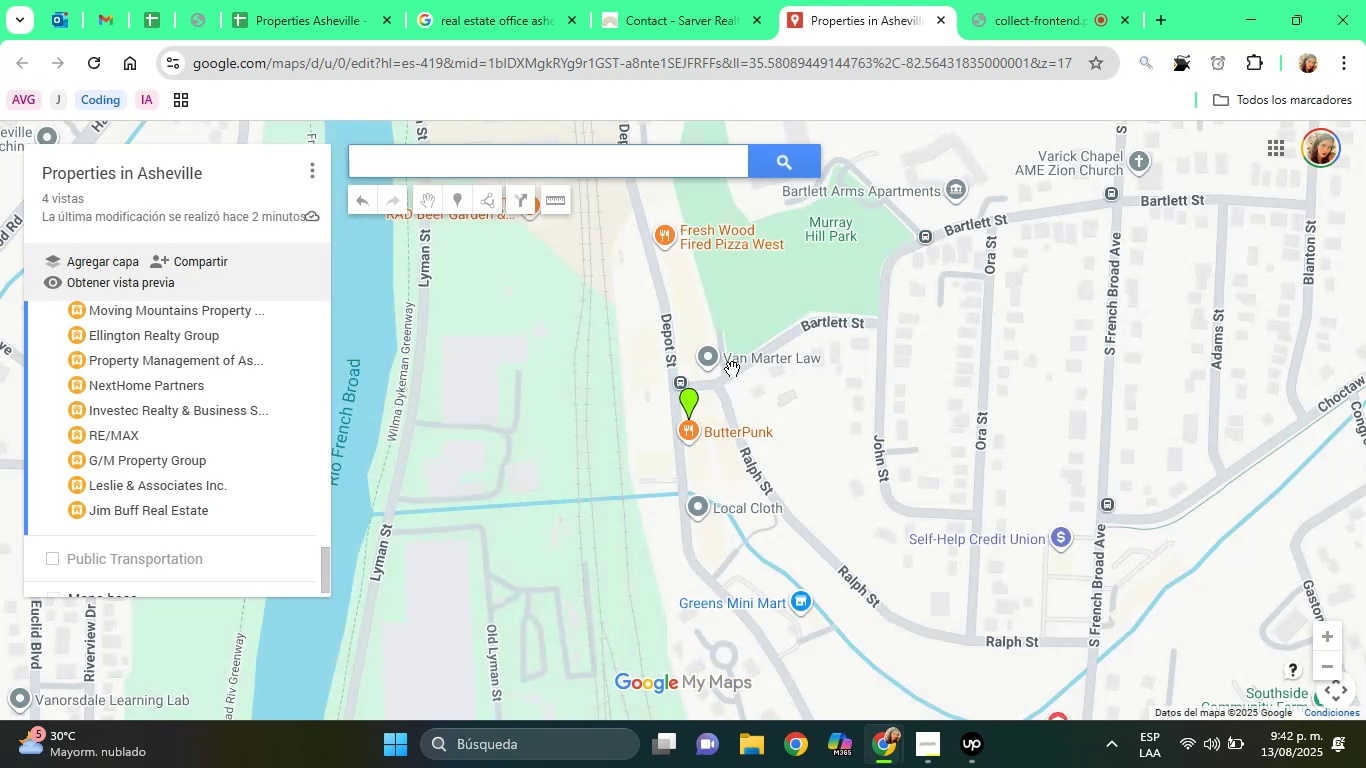 
left_click([691, 403])
 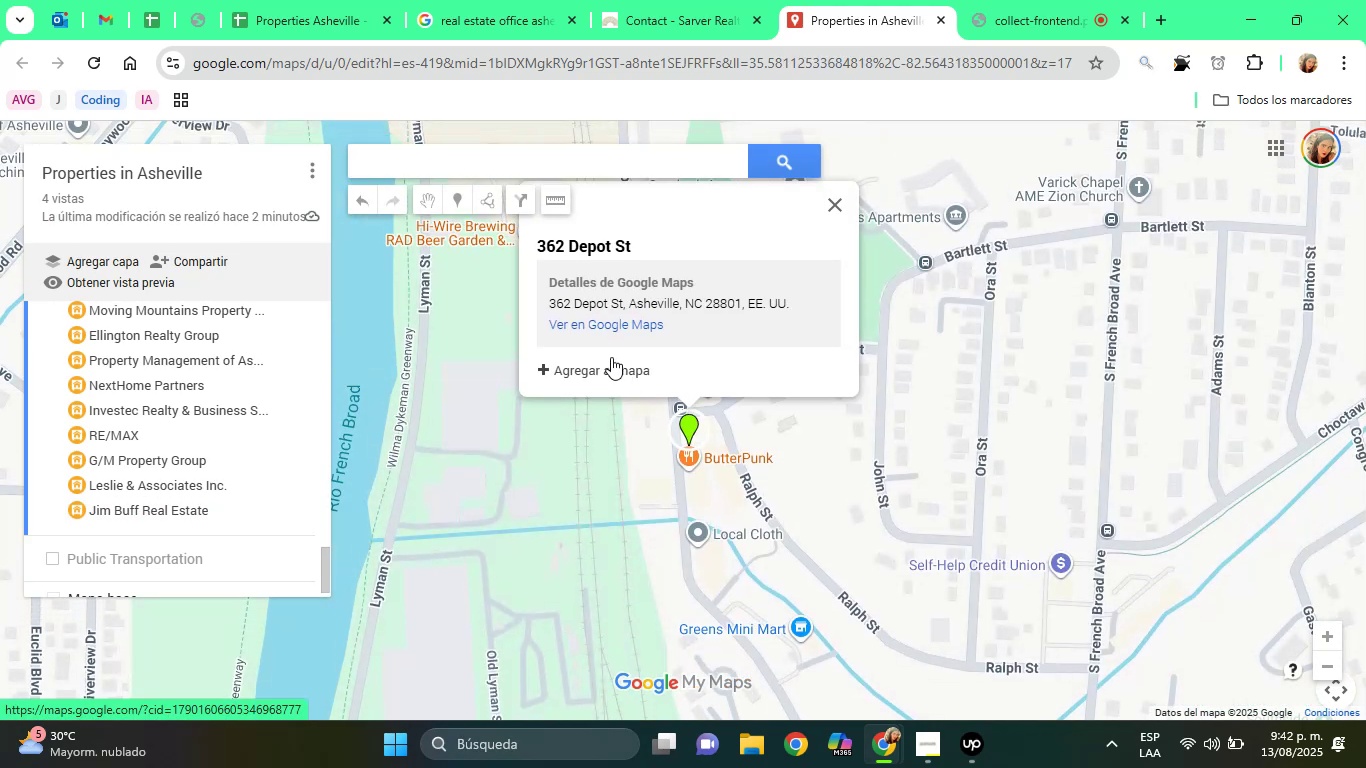 
left_click([611, 357])
 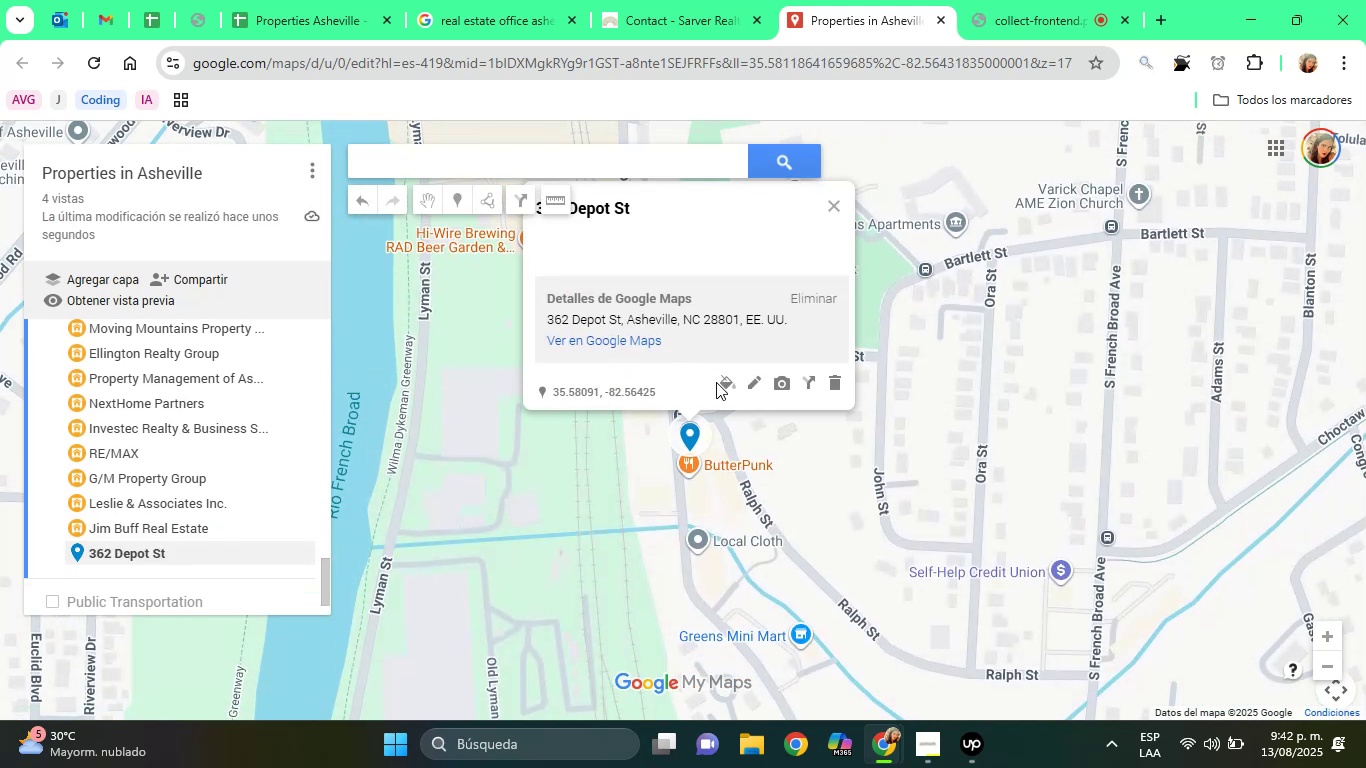 
left_click([718, 382])
 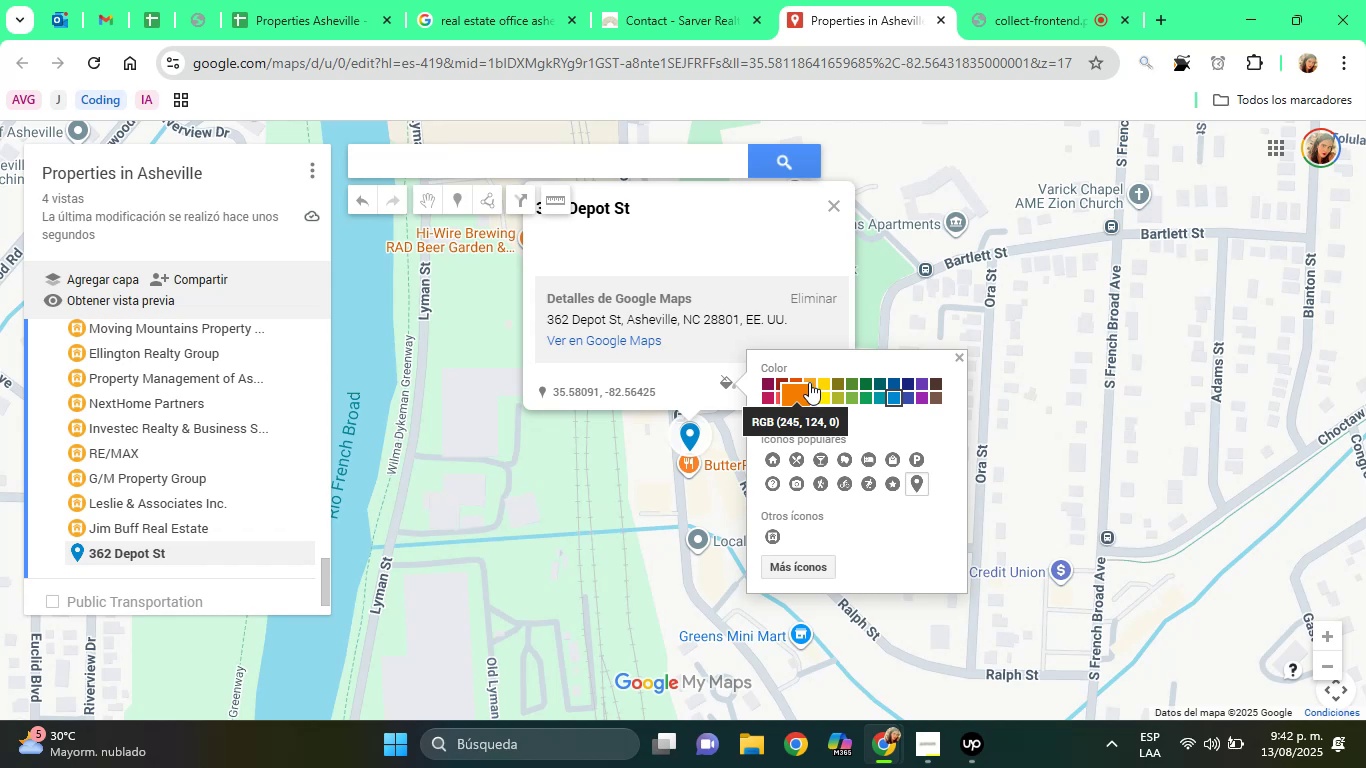 
left_click([812, 378])
 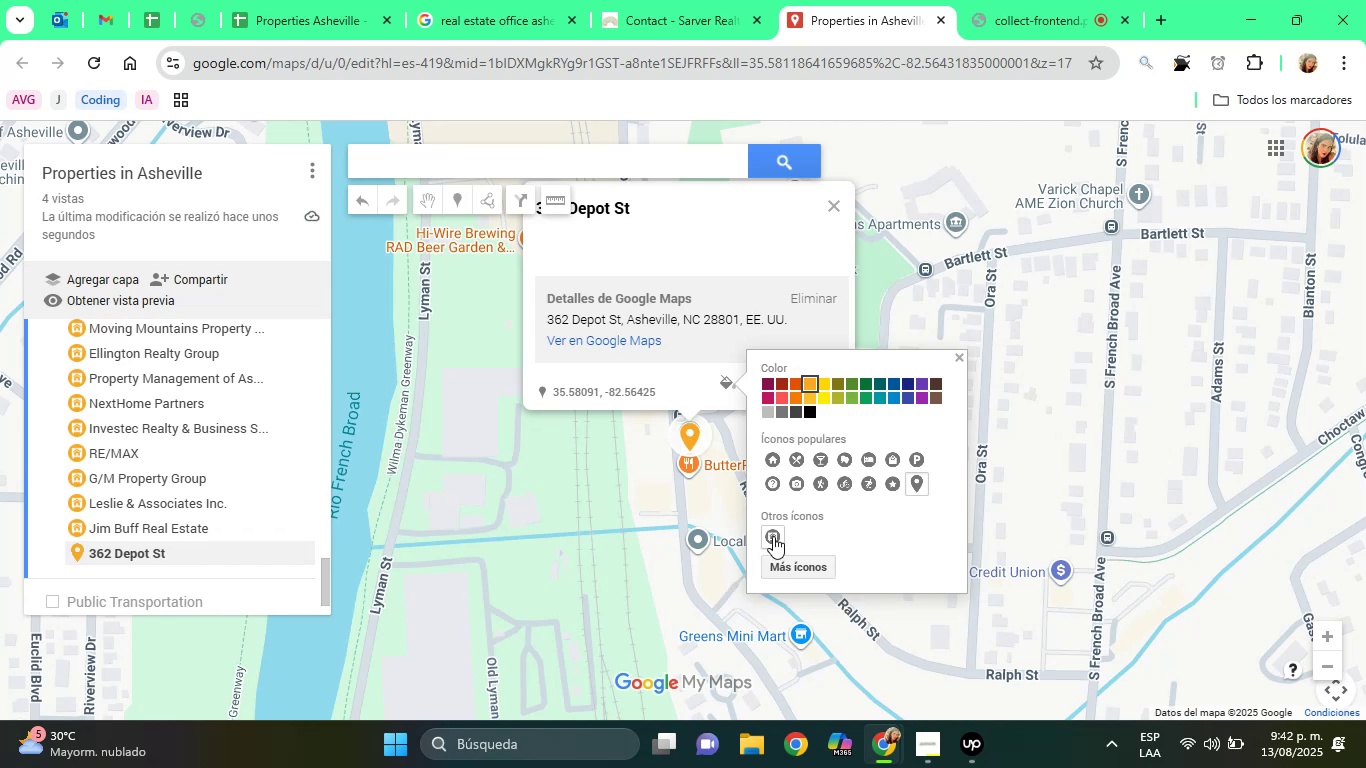 
left_click([773, 536])
 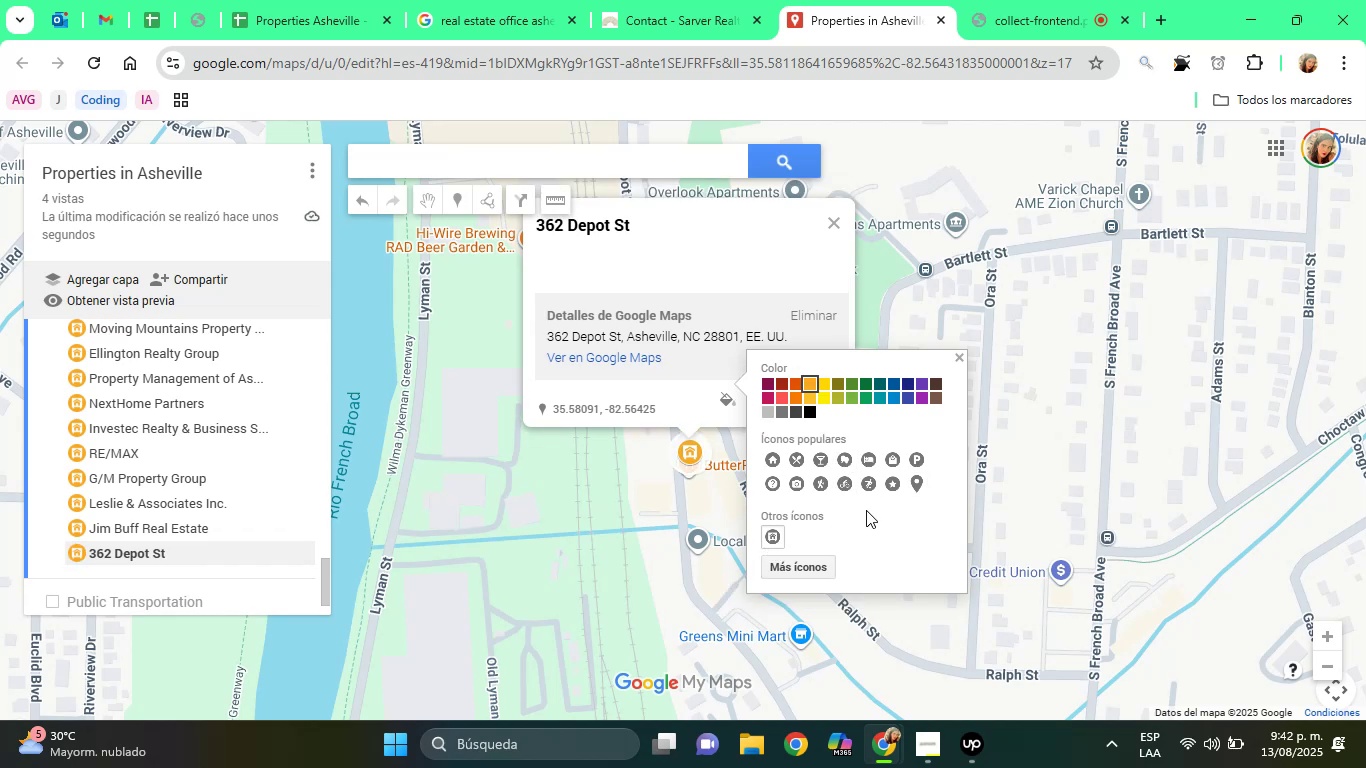 
left_click([665, 247])
 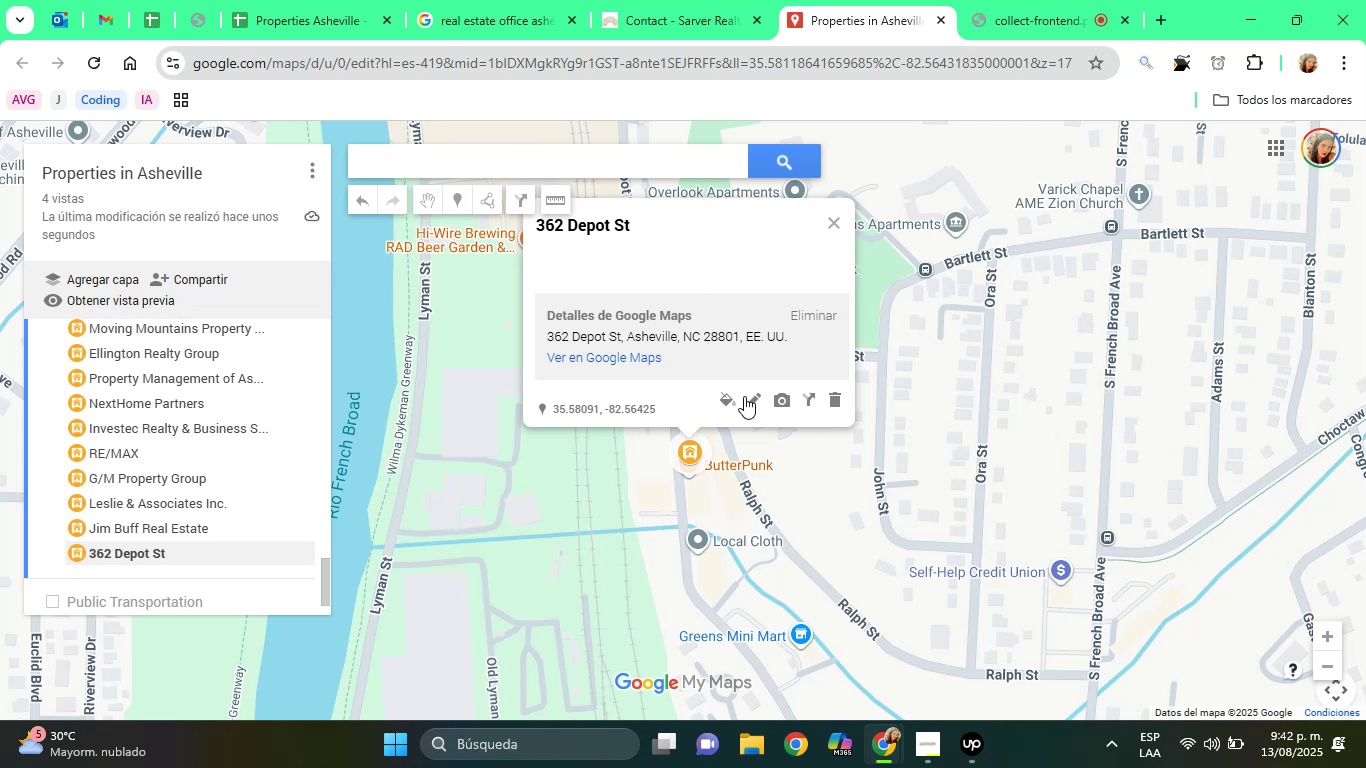 
left_click([744, 396])
 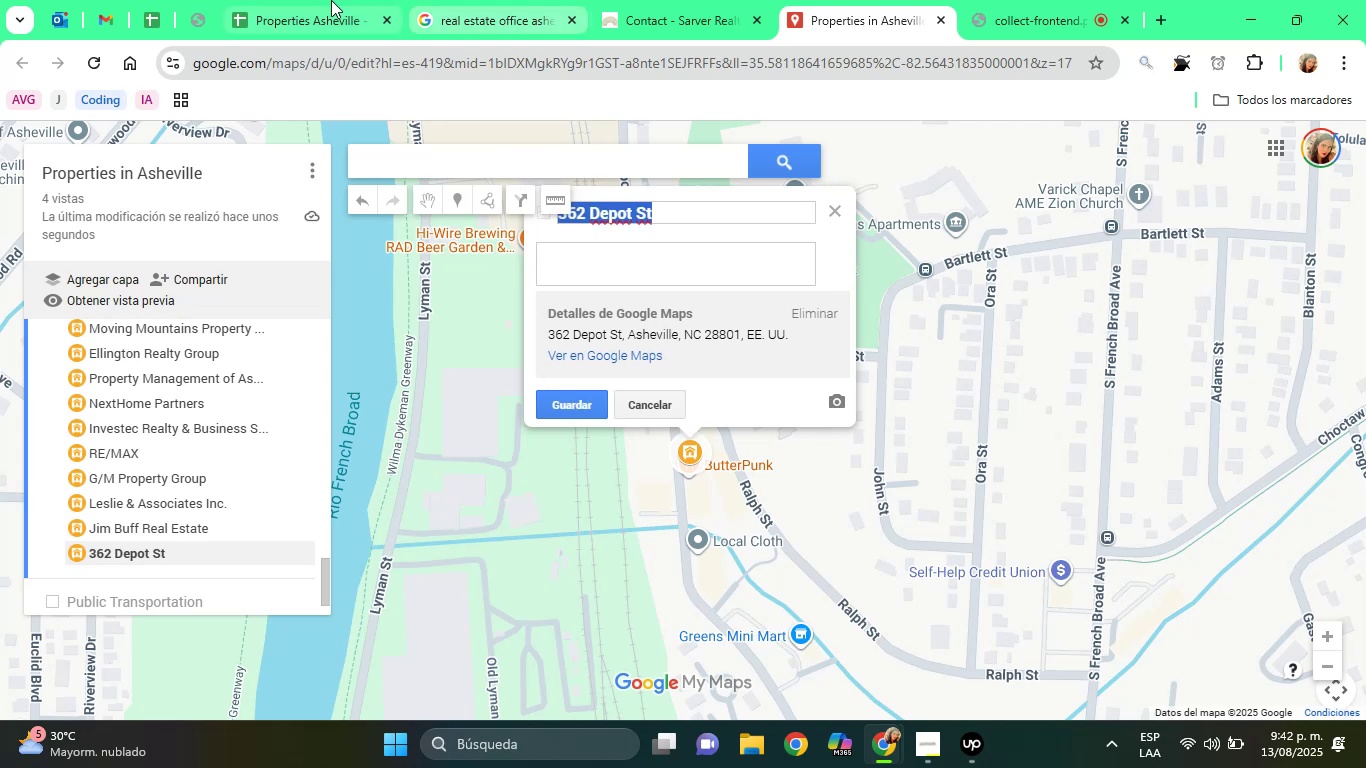 
left_click([331, 0])
 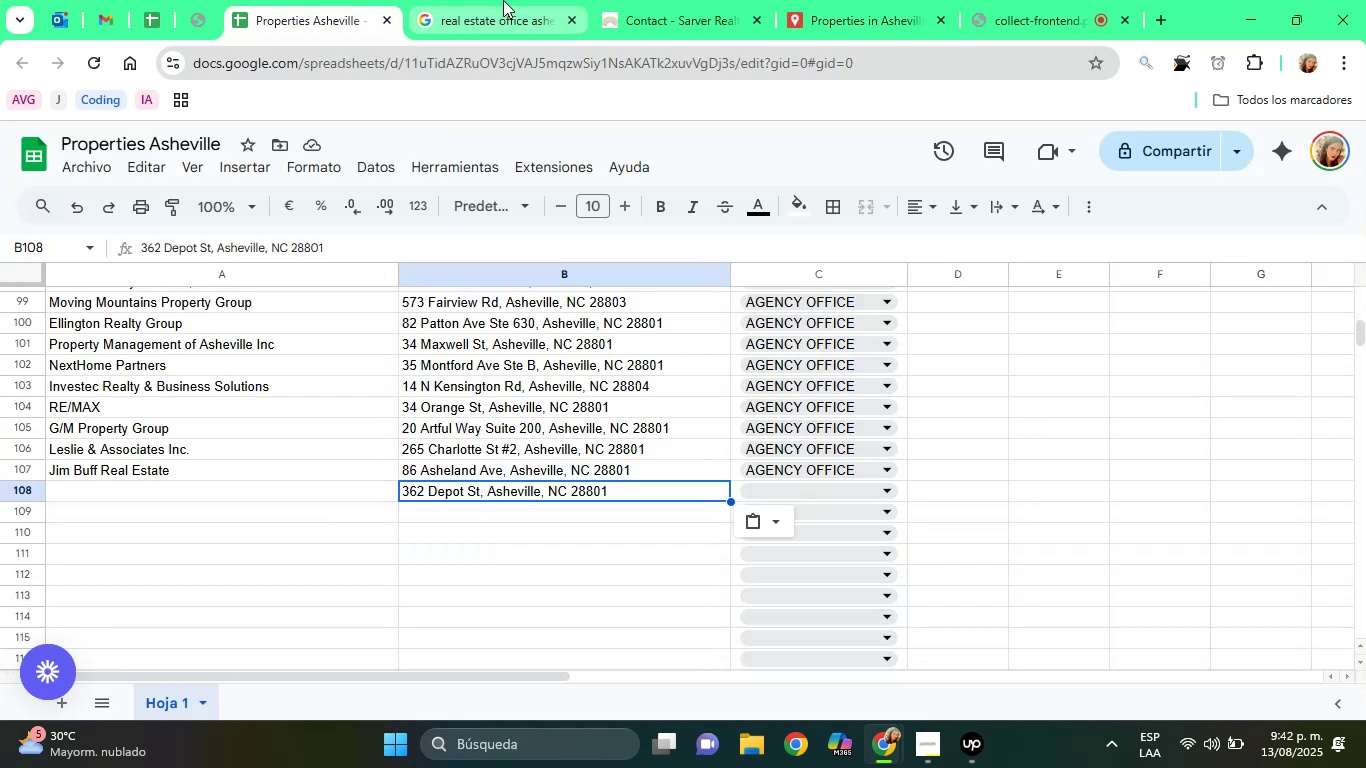 
left_click([503, 0])
 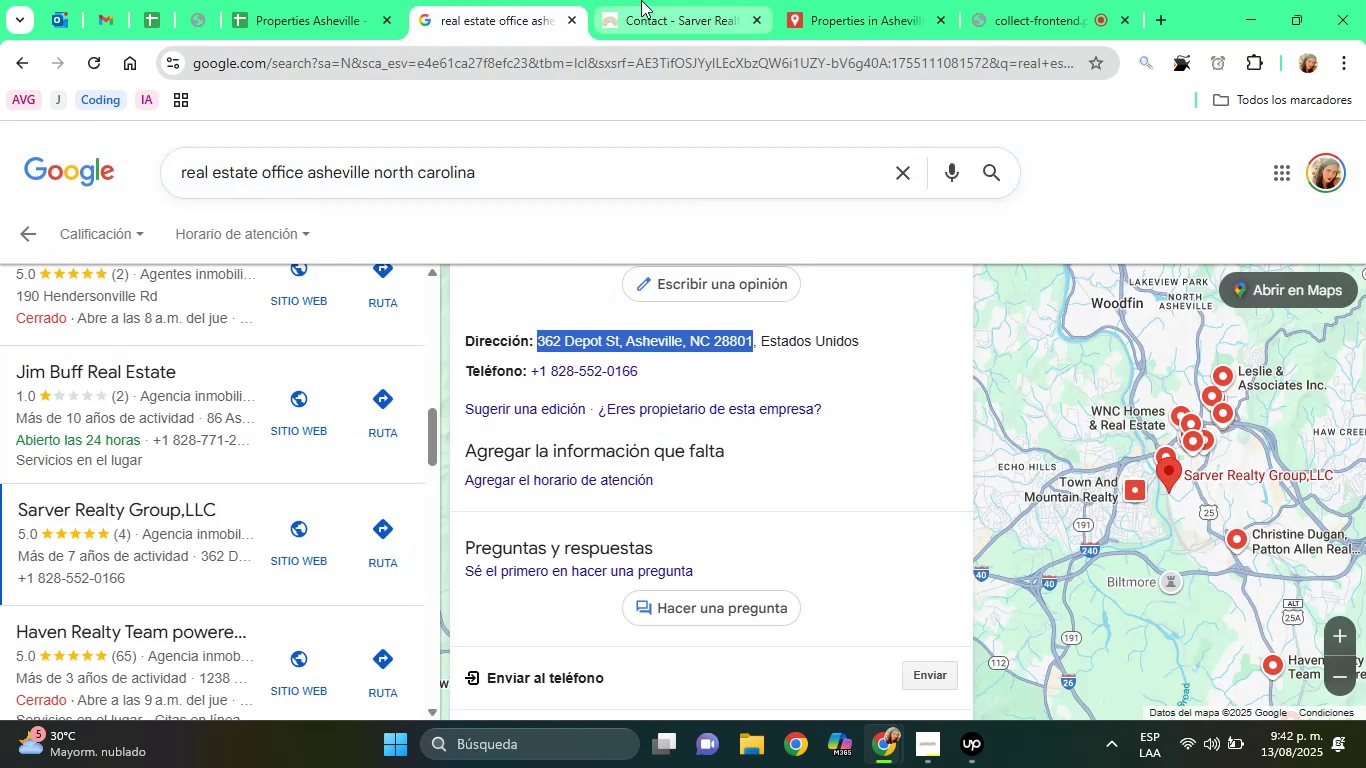 
left_click([641, 0])
 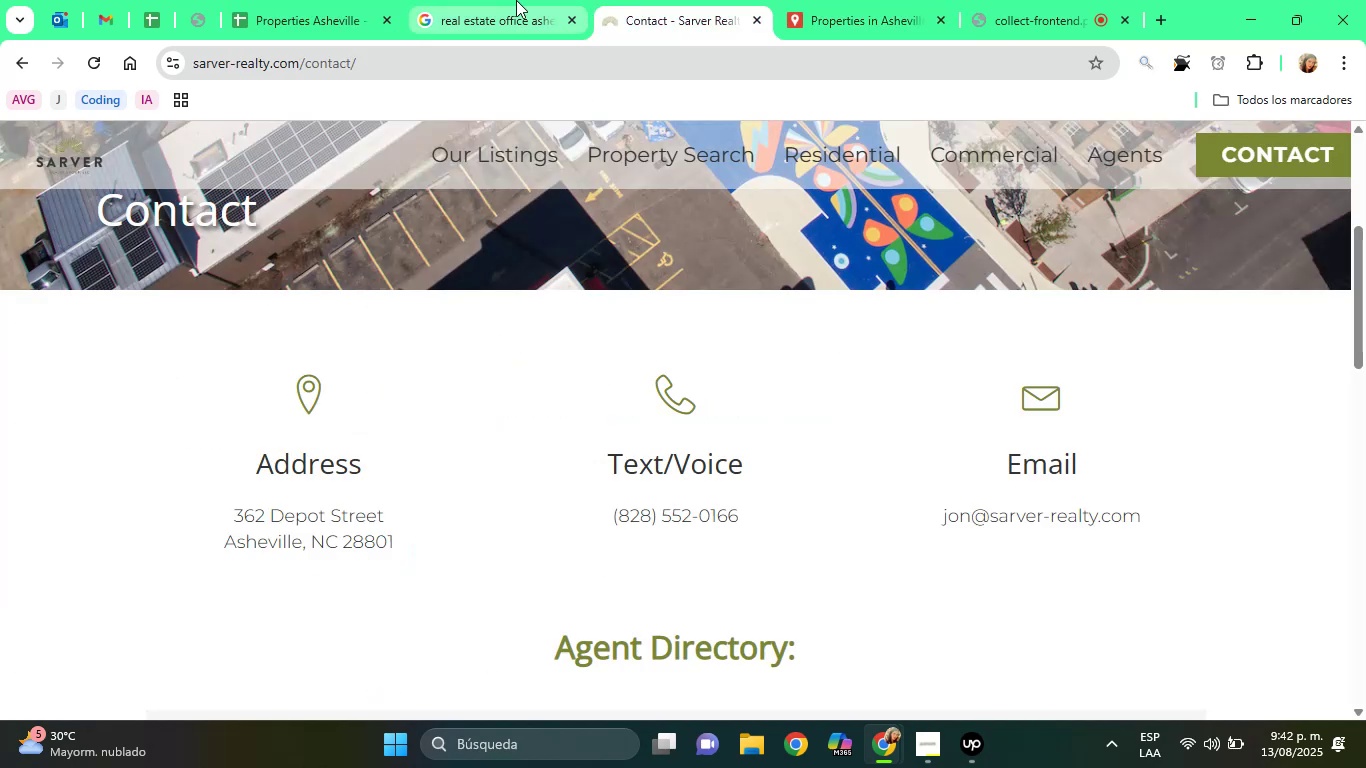 
left_click([515, 0])
 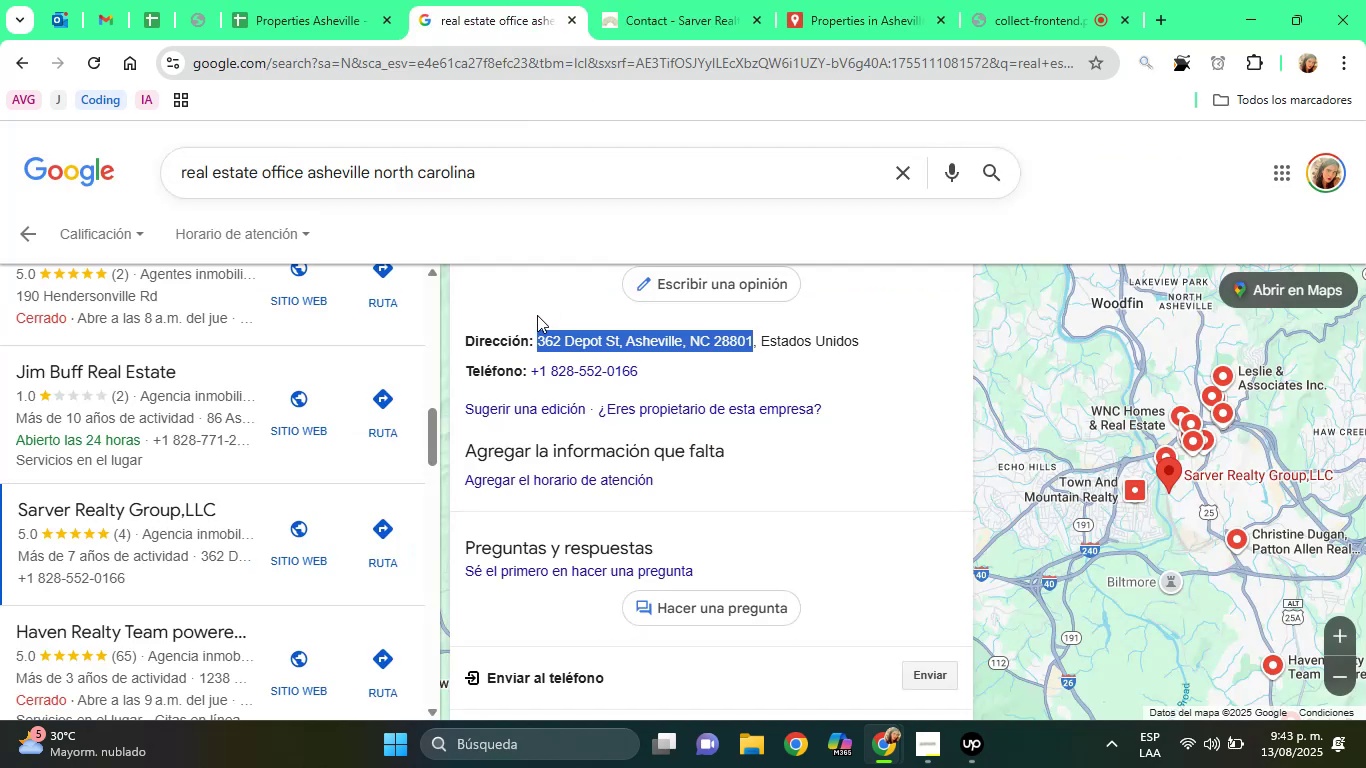 
left_click([537, 315])
 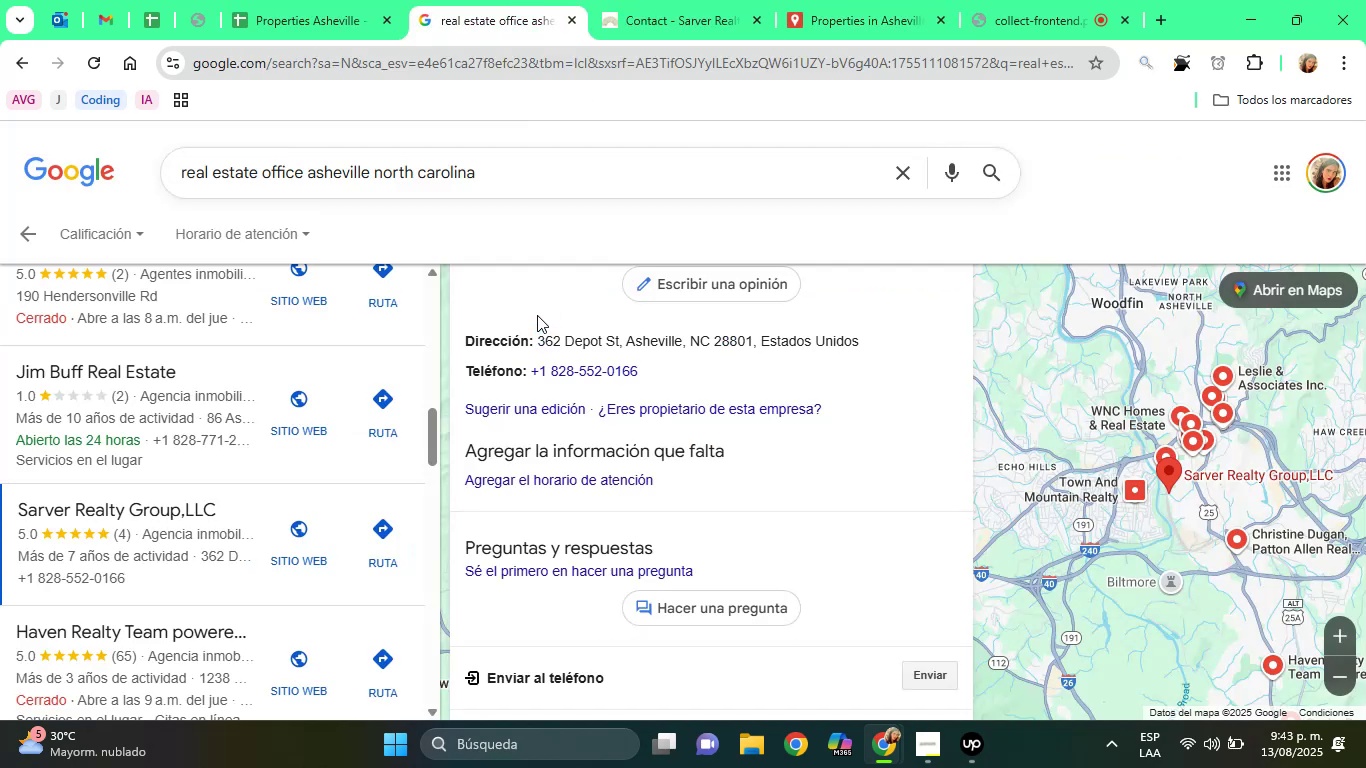 
hold_key(key=ArrowUp, duration=1.42)
 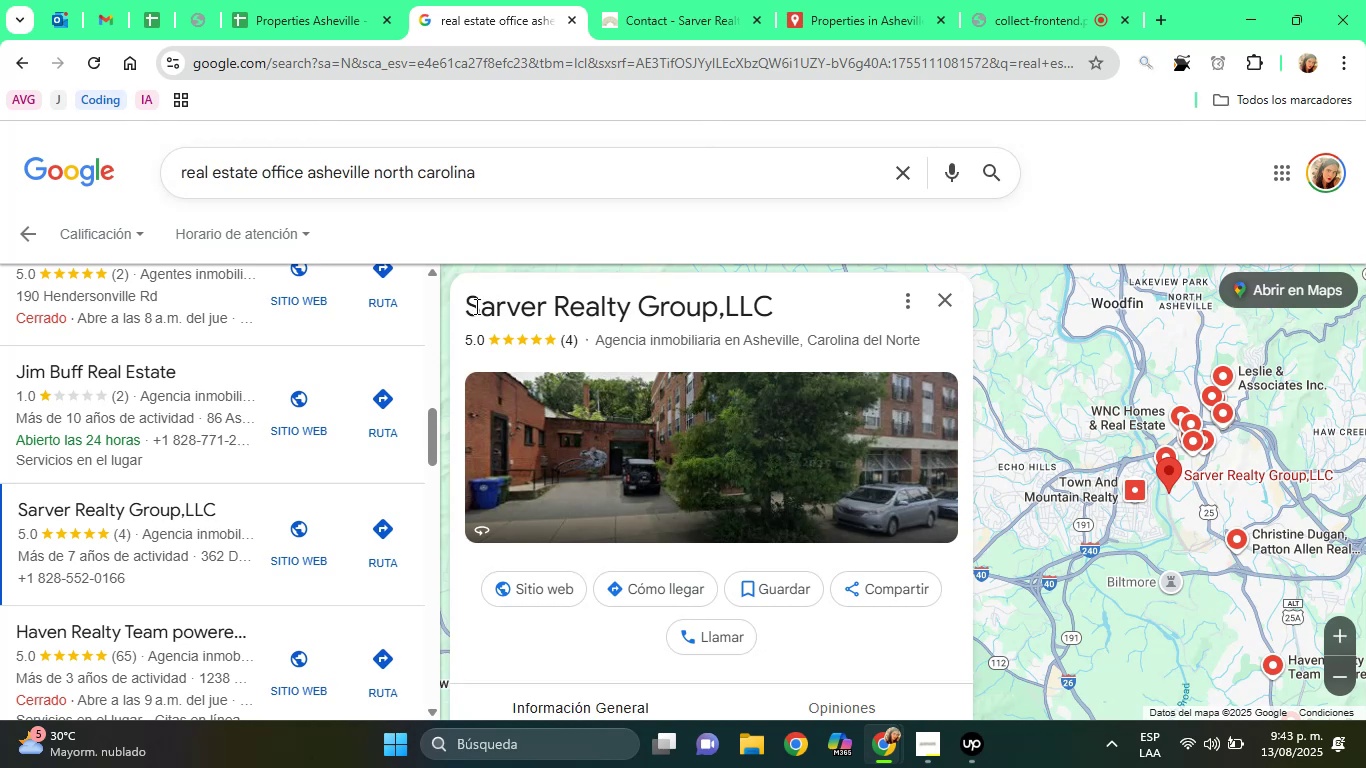 
left_click_drag(start_coordinate=[454, 304], to_coordinate=[719, 308])
 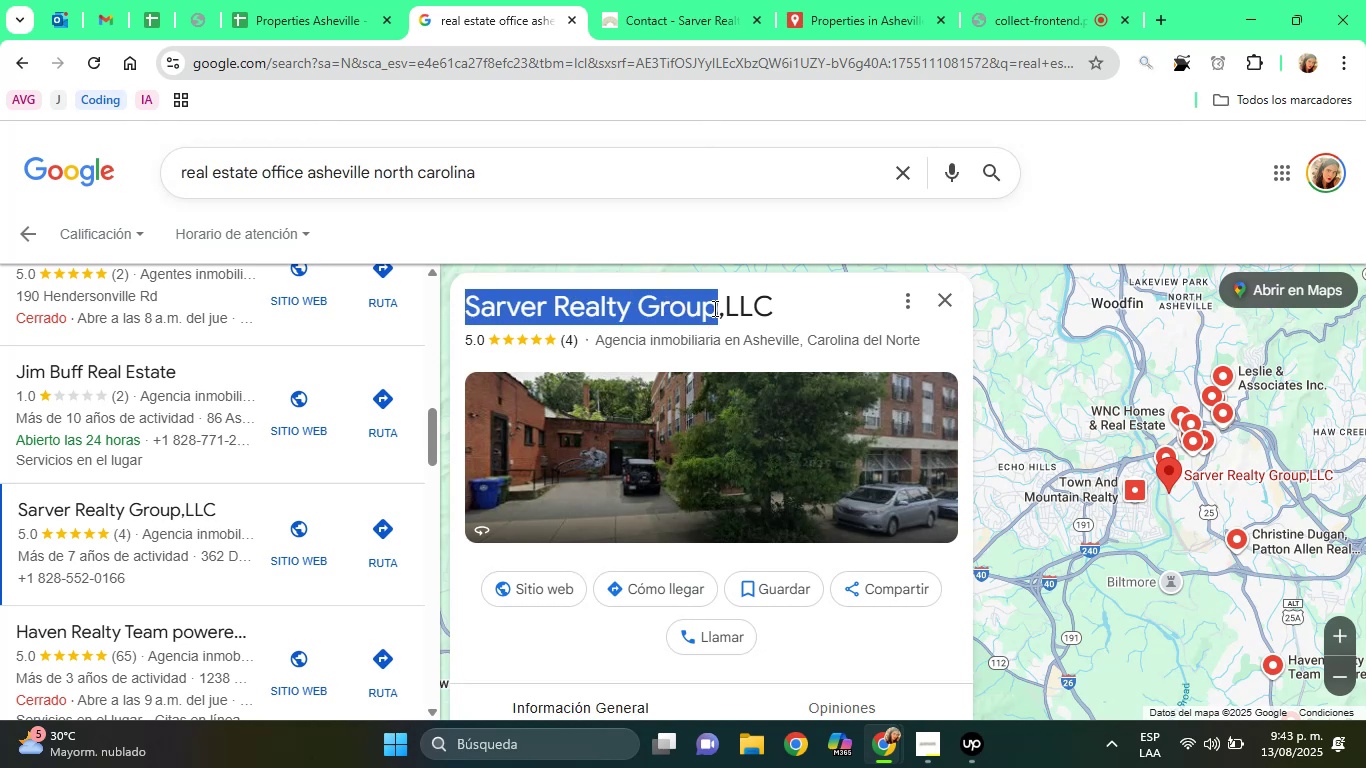 
right_click([713, 308])
 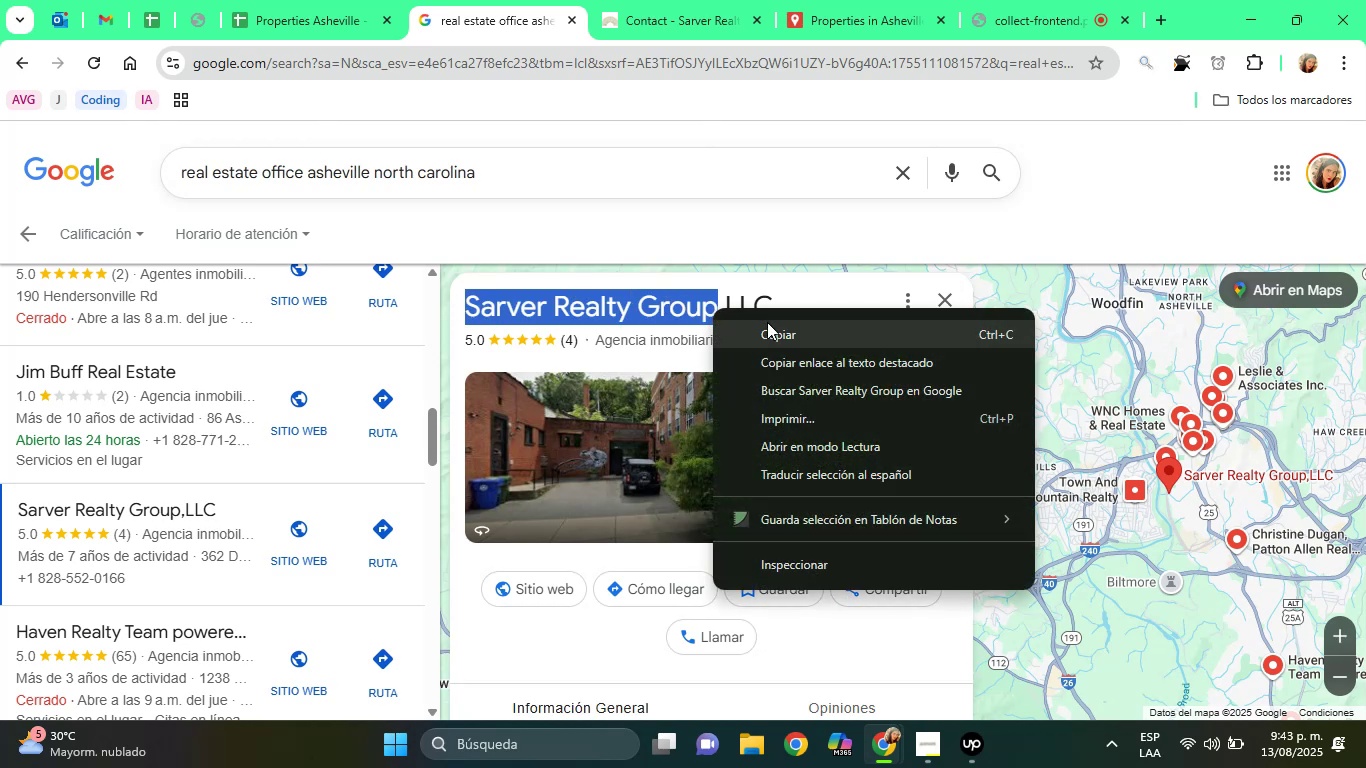 
left_click([767, 322])
 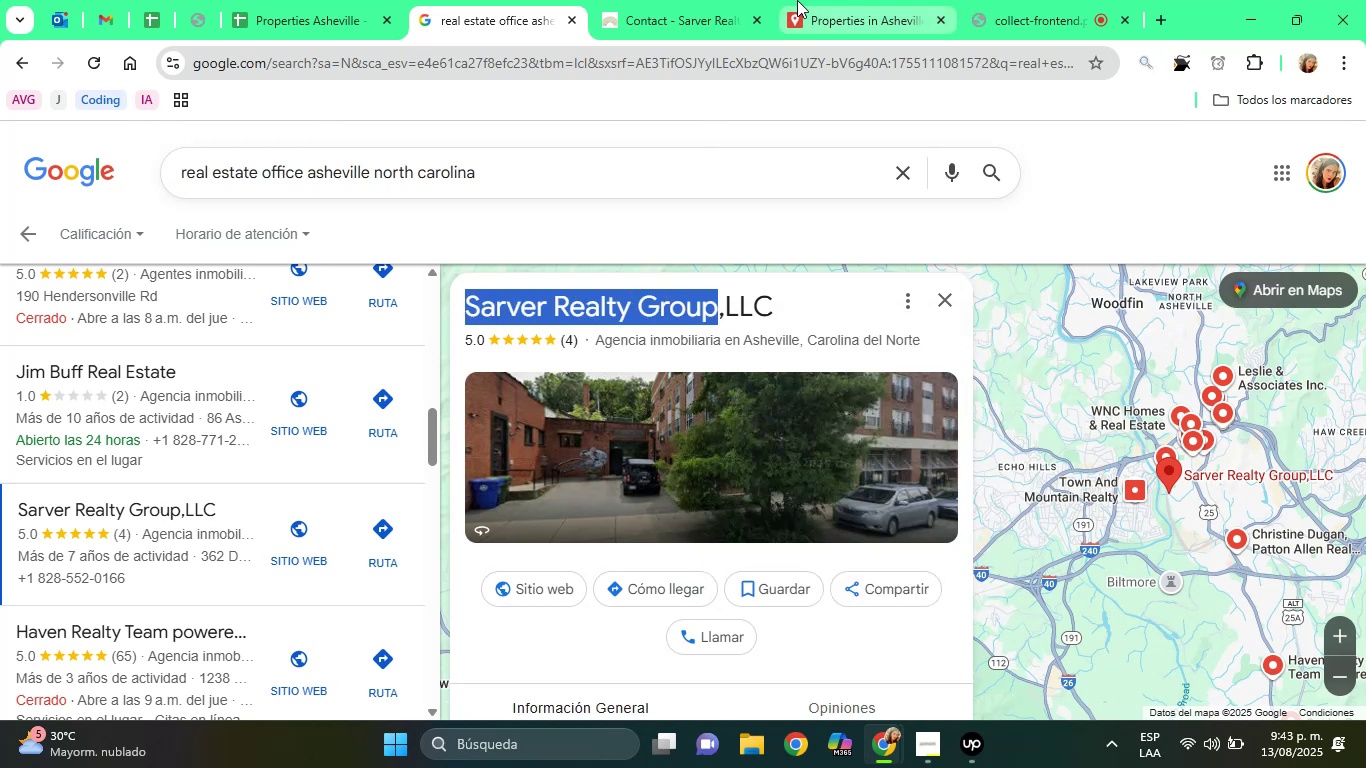 
left_click([797, 0])
 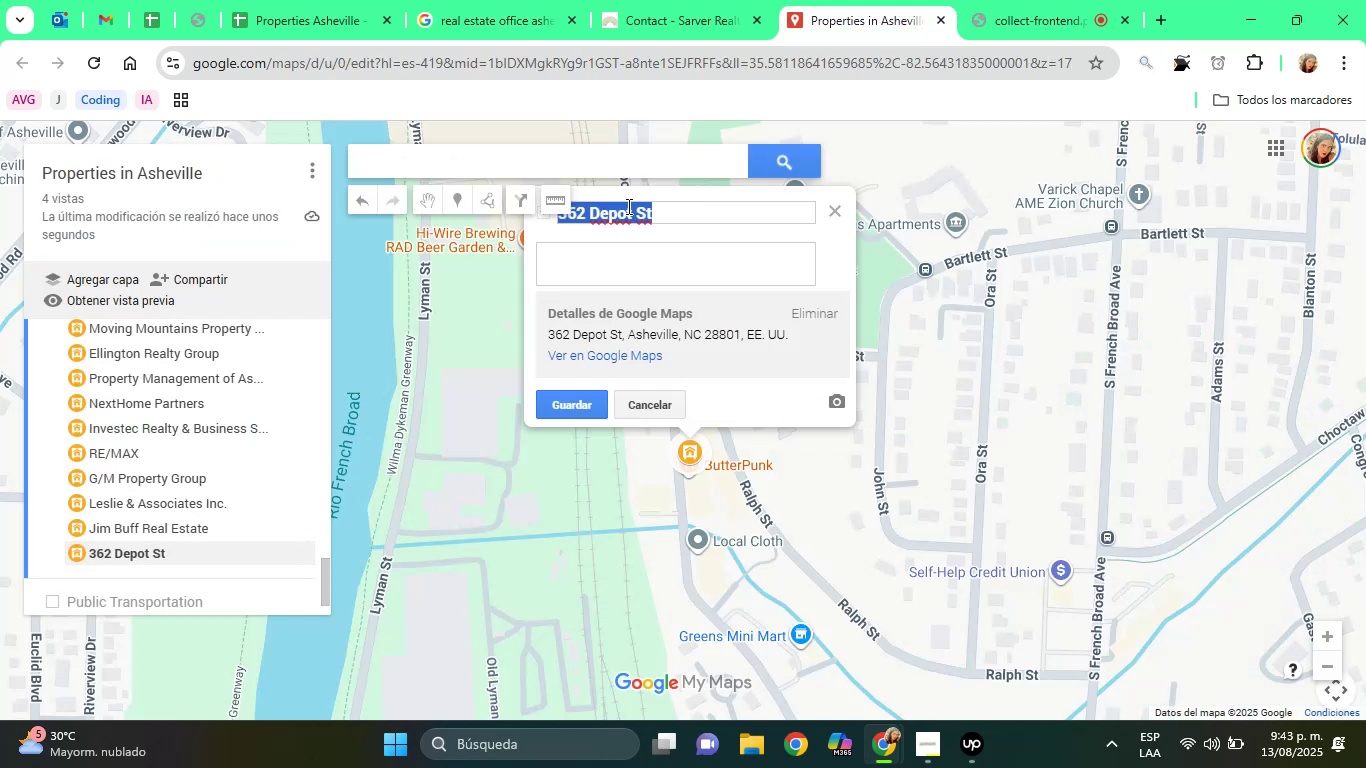 
right_click([627, 206])
 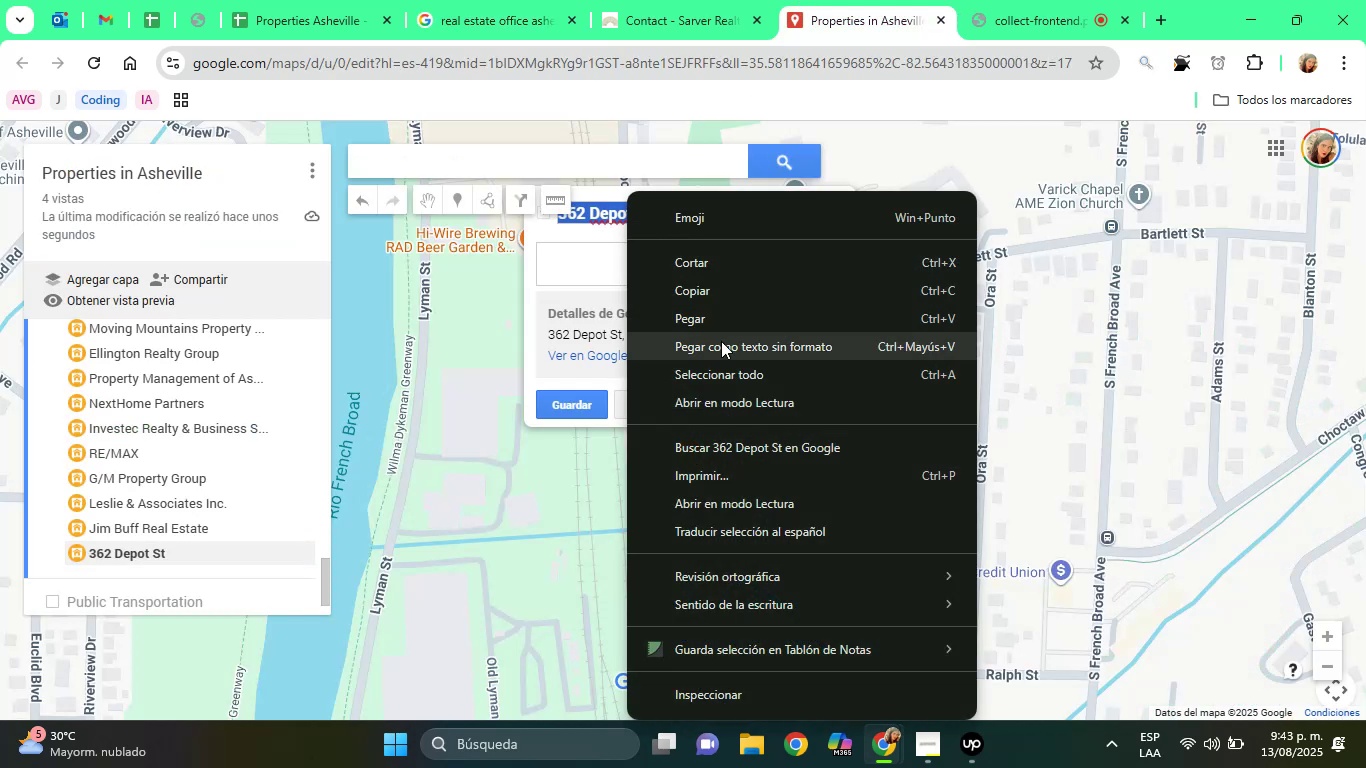 
left_click_drag(start_coordinate=[719, 334], to_coordinate=[739, 324])
 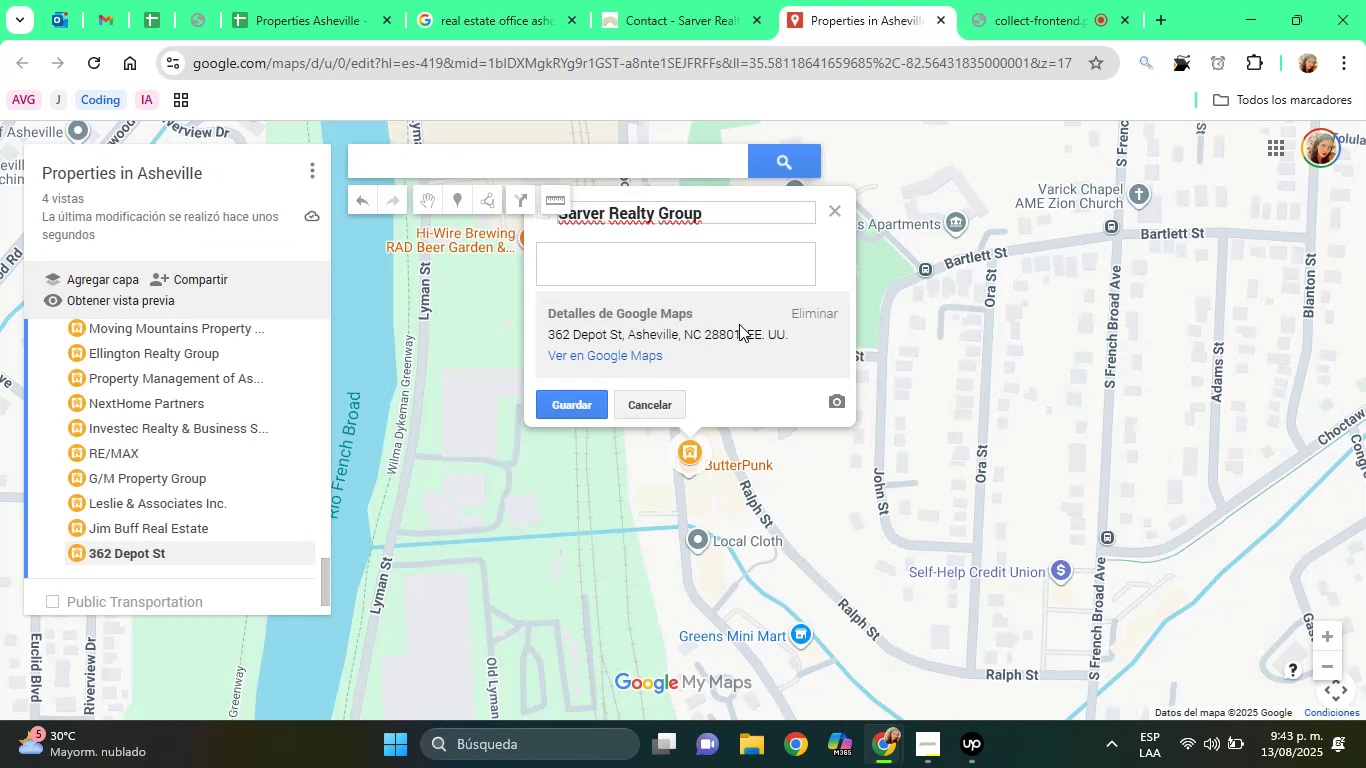 
left_click([739, 324])
 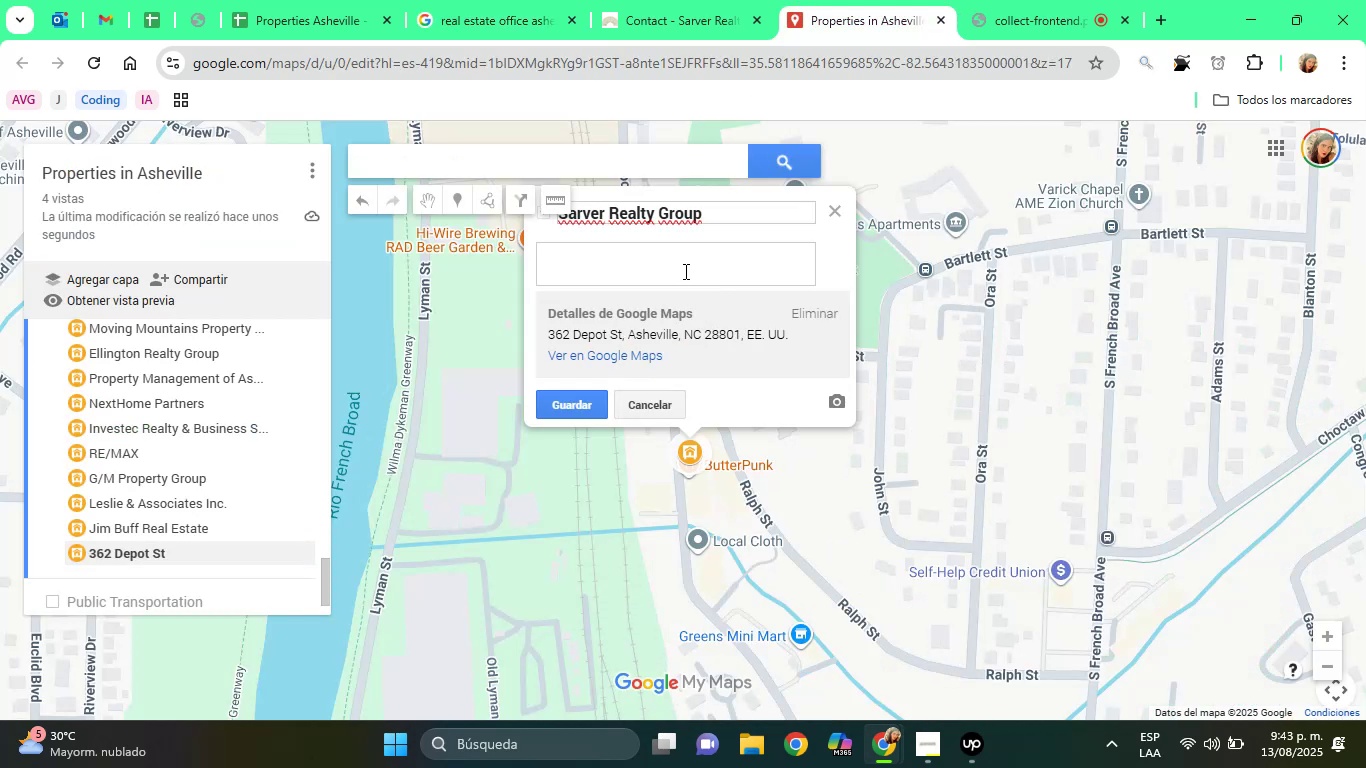 
left_click([684, 271])
 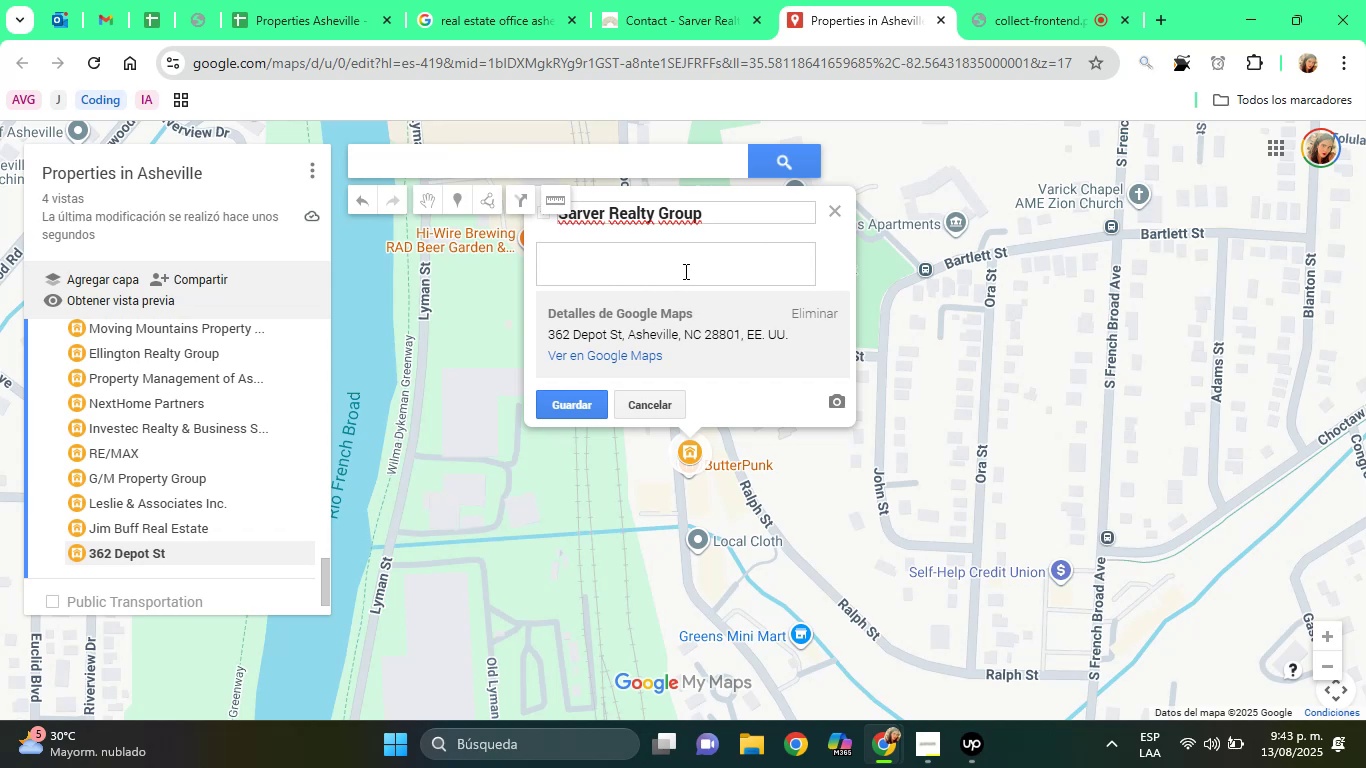 
type(Agency Office)
 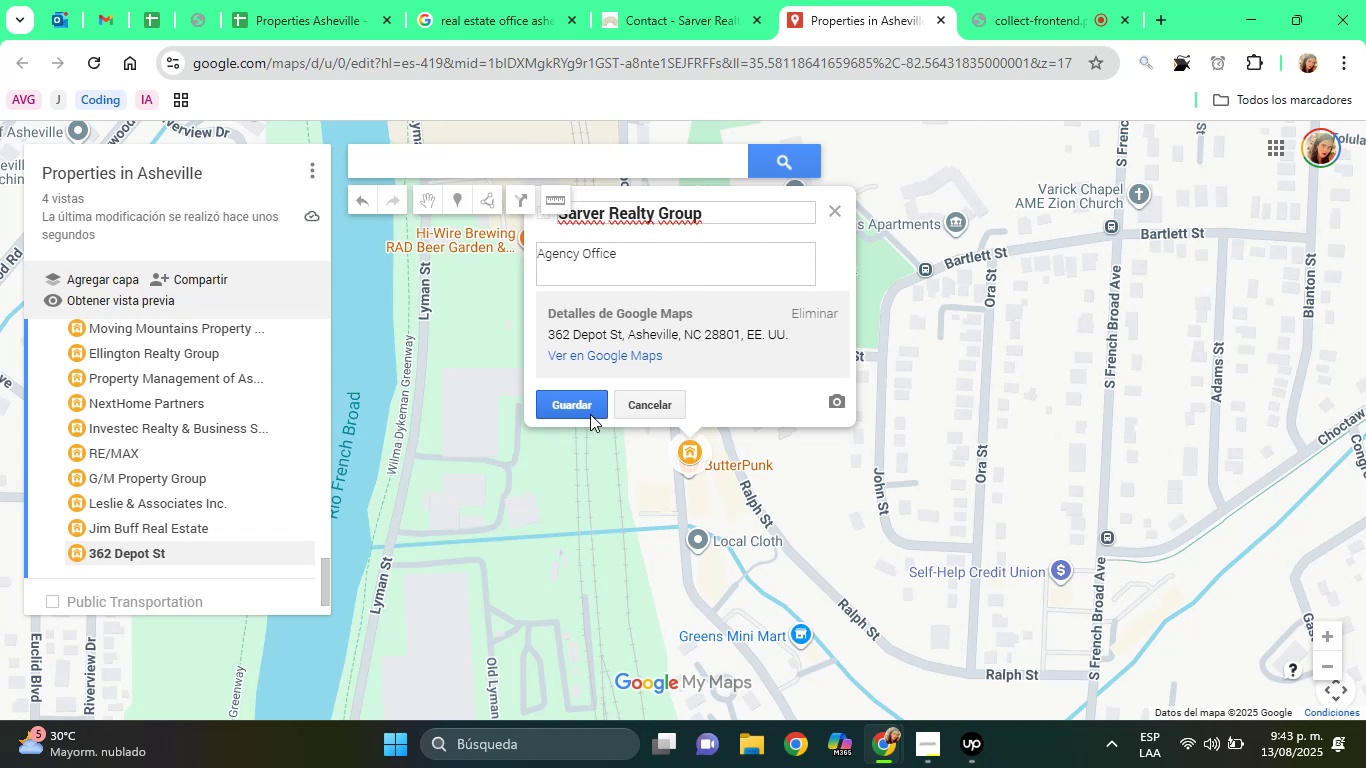 
left_click([588, 414])
 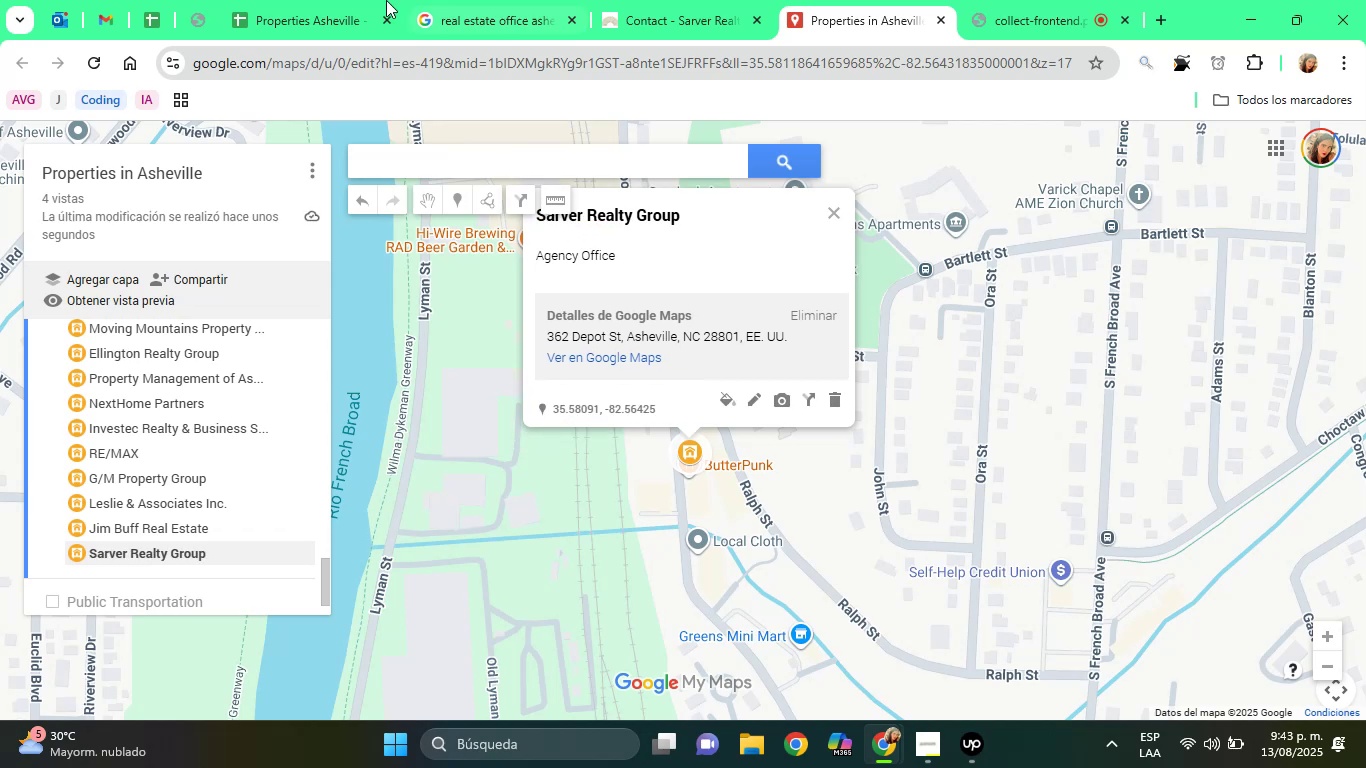 
left_click([376, 0])
 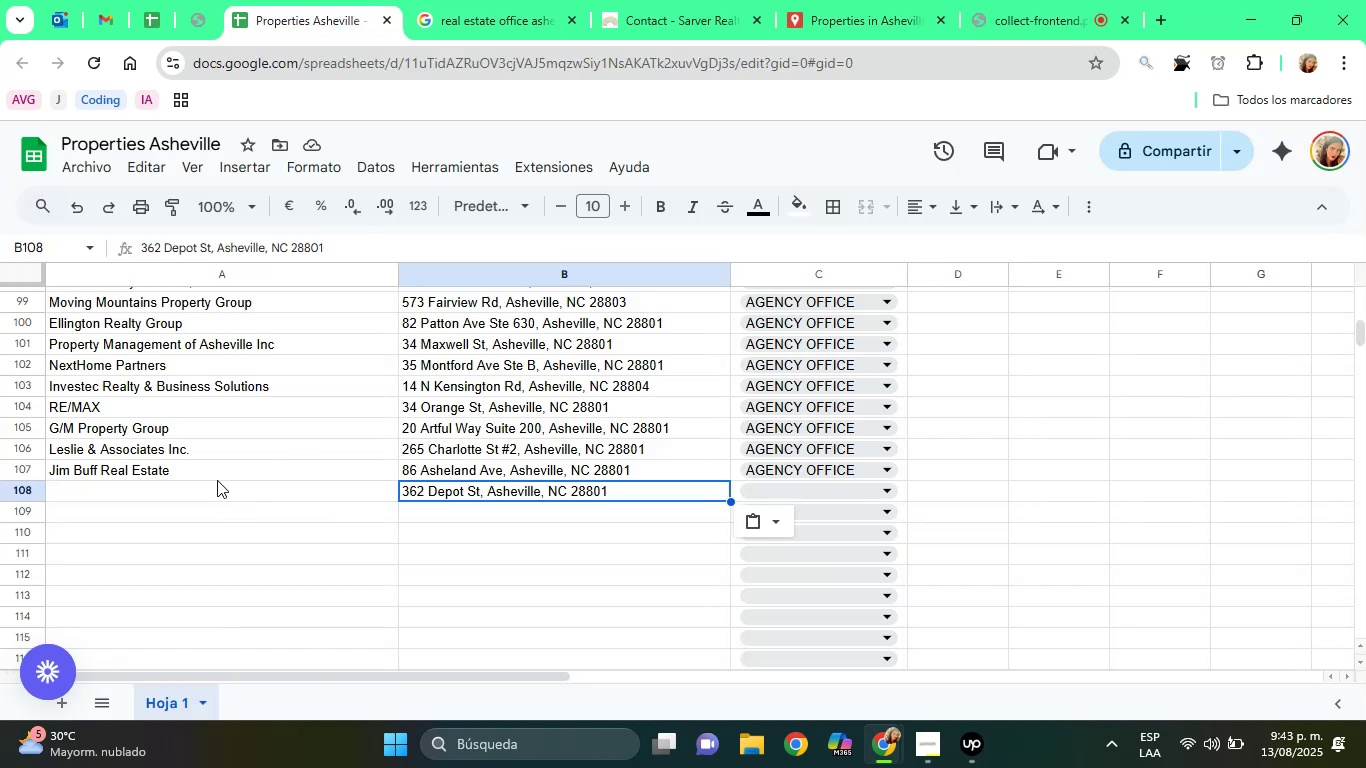 
left_click([199, 501])
 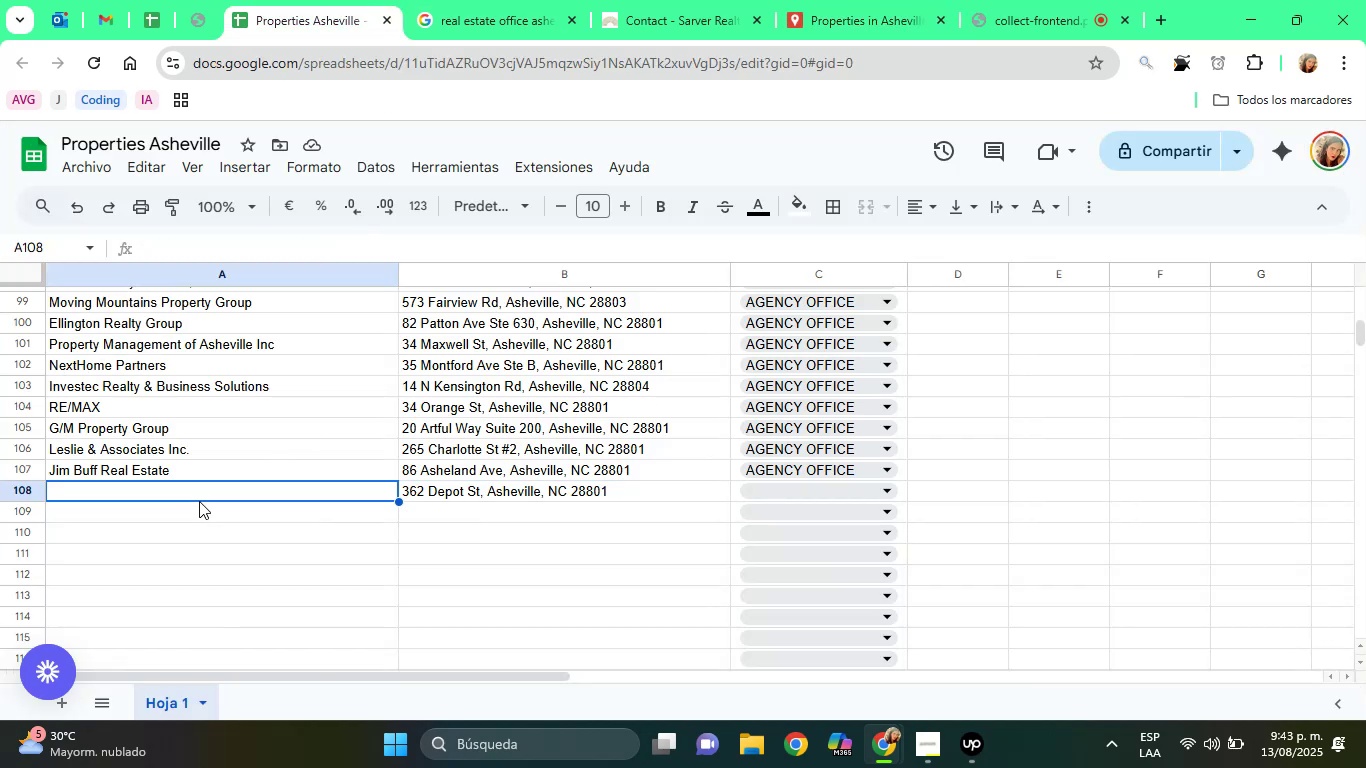 
right_click([199, 501])
 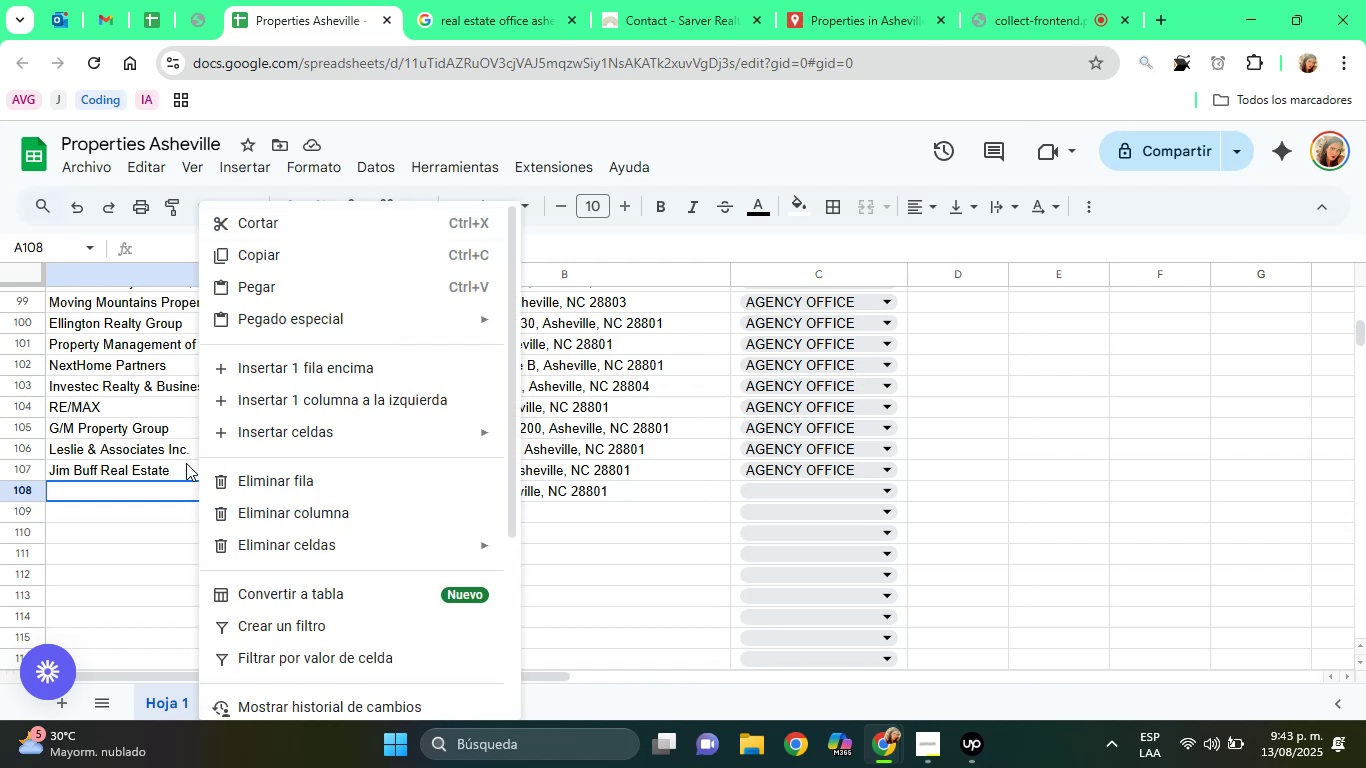 
mouse_move([341, 316])
 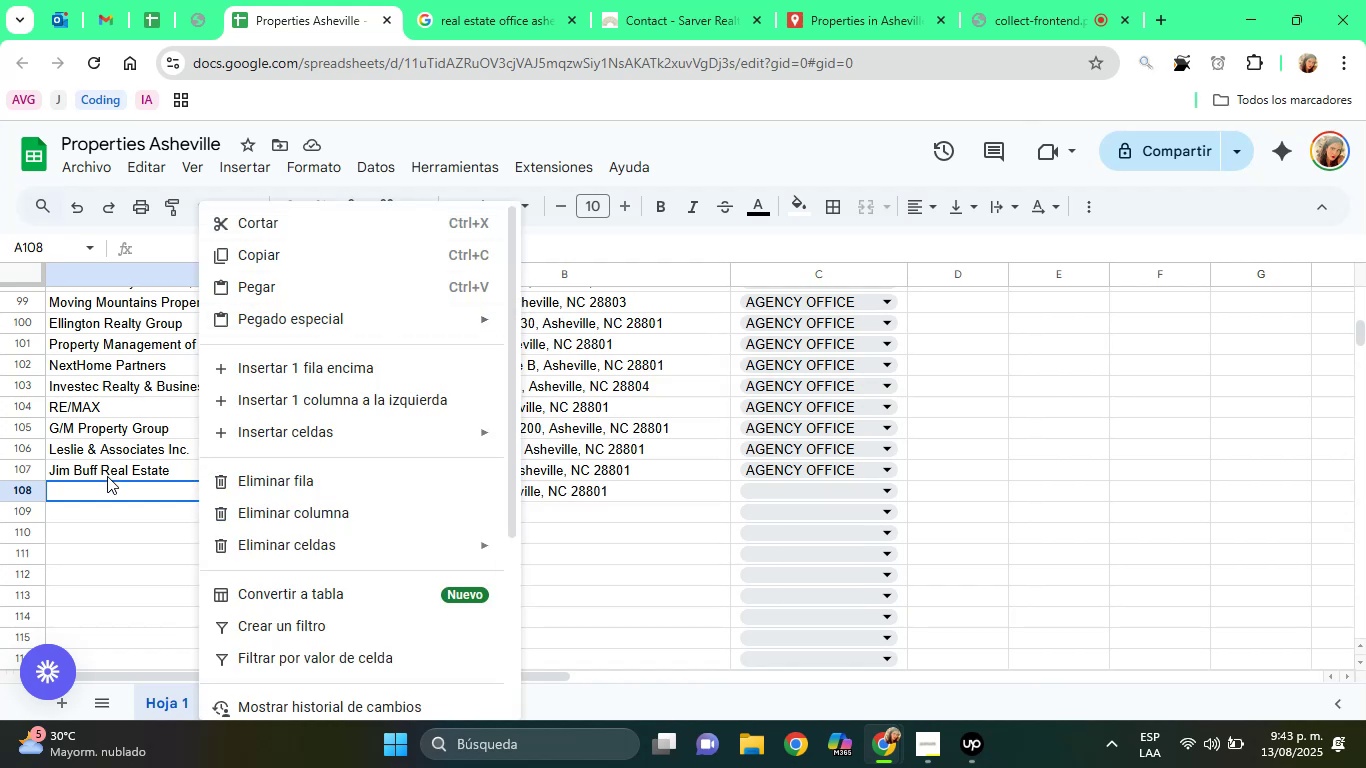 
left_click([110, 490])
 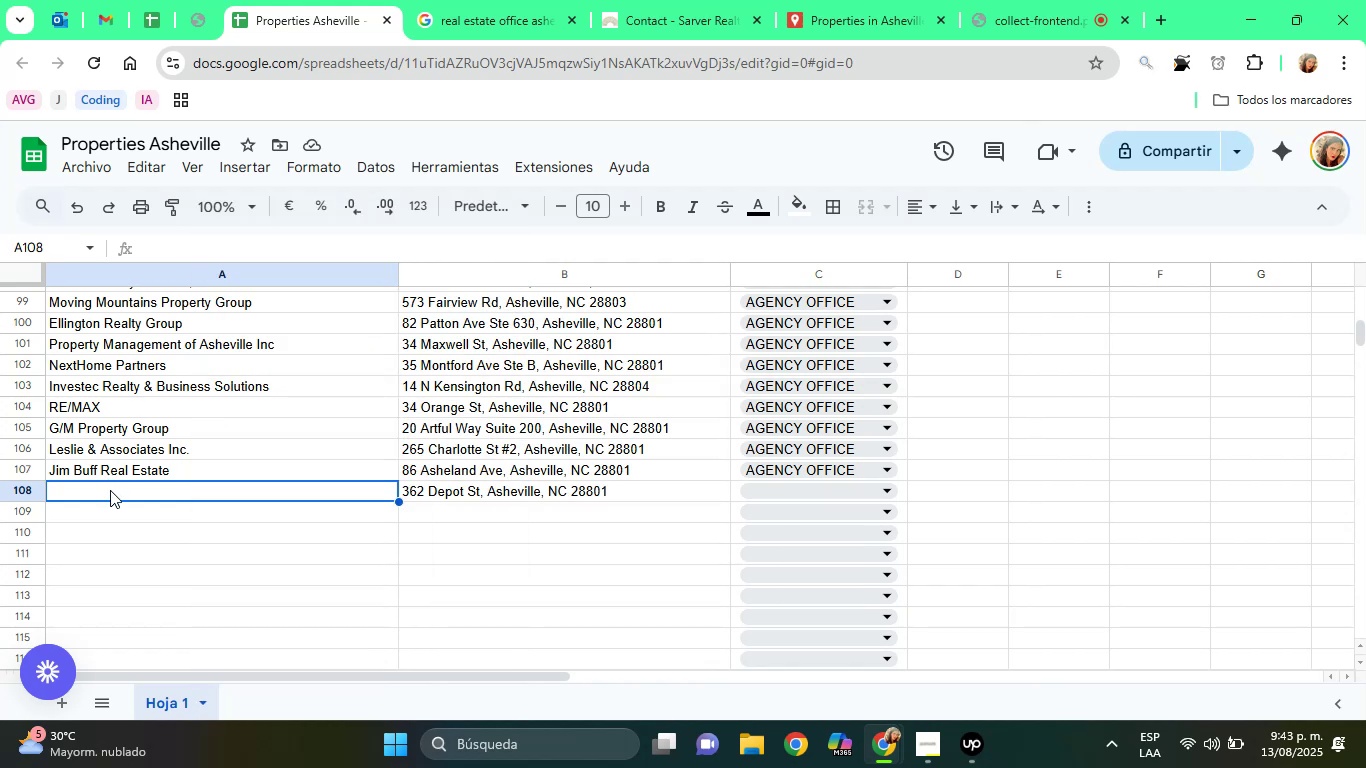 
right_click([110, 490])
 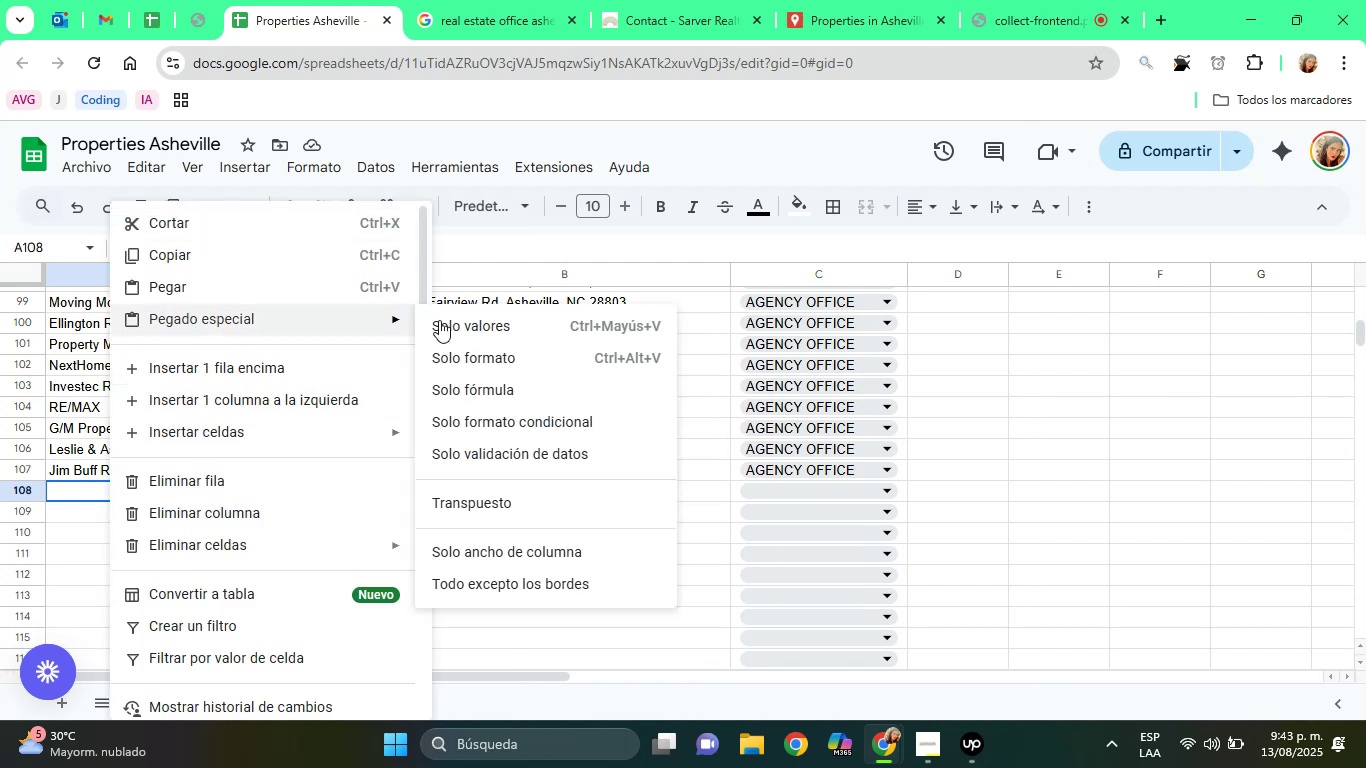 
left_click([474, 324])
 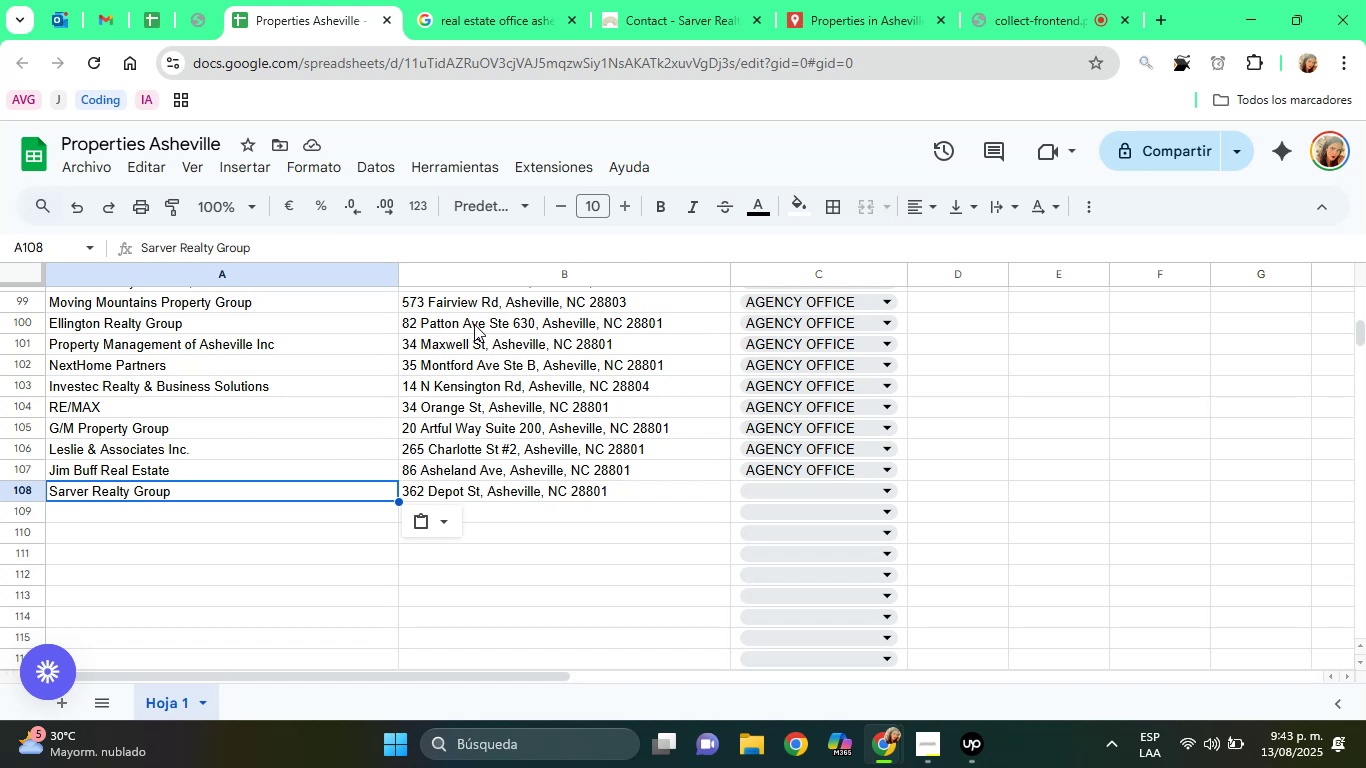 
wait(17.92)
 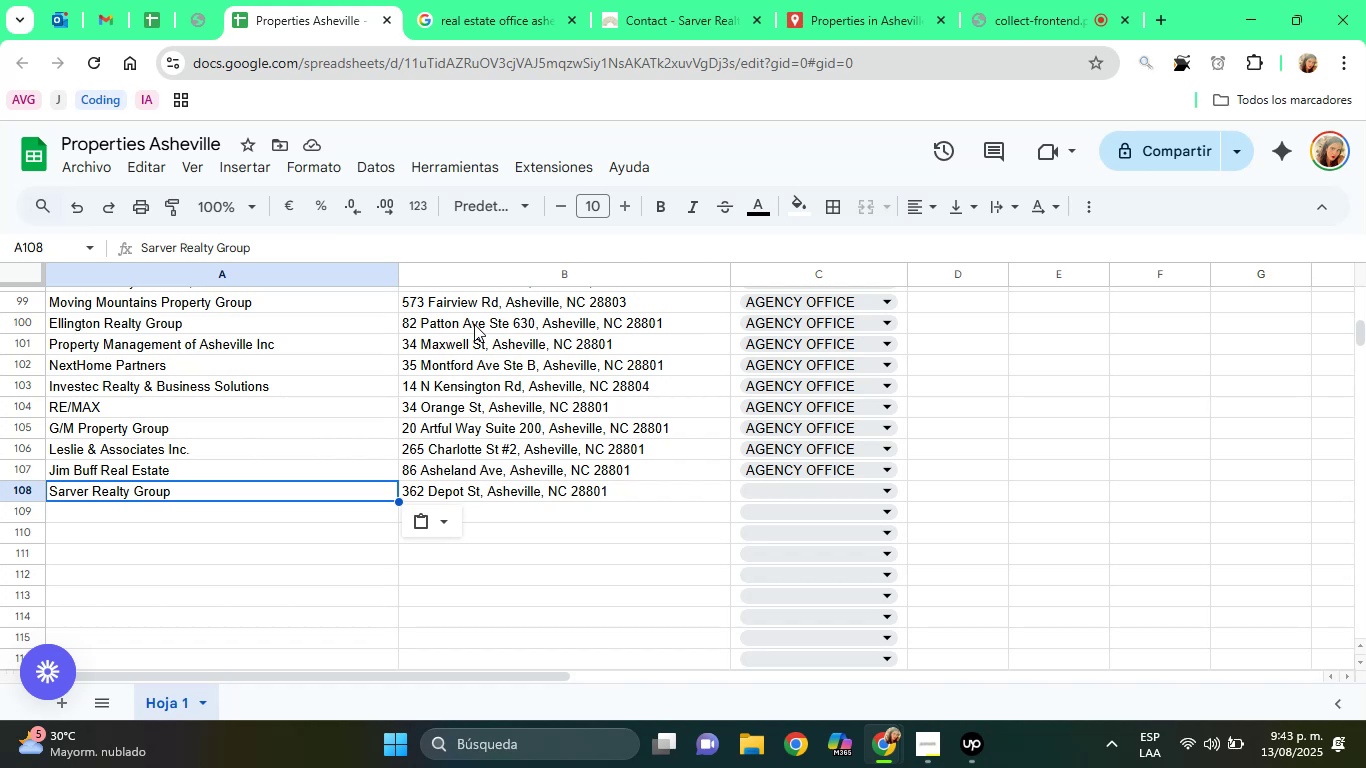 
left_click([781, 482])
 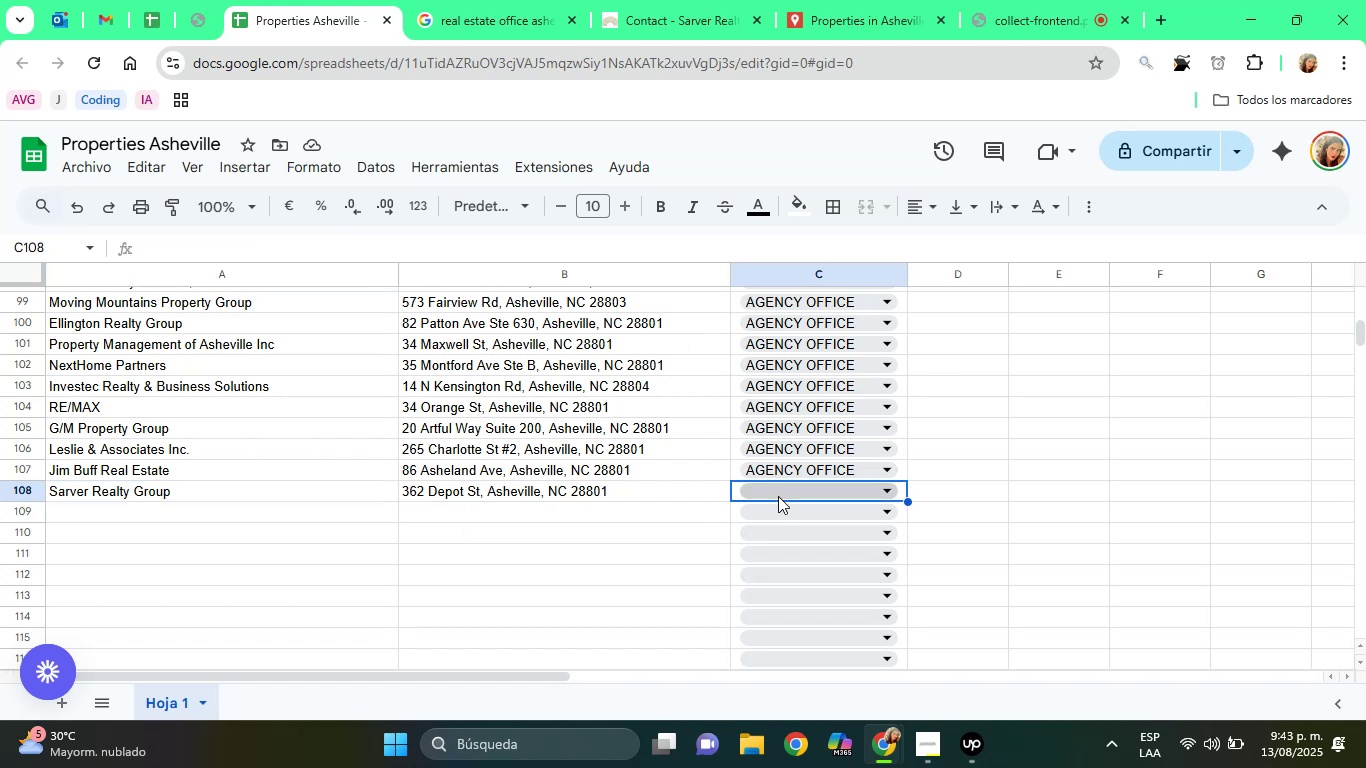 
left_click([778, 496])
 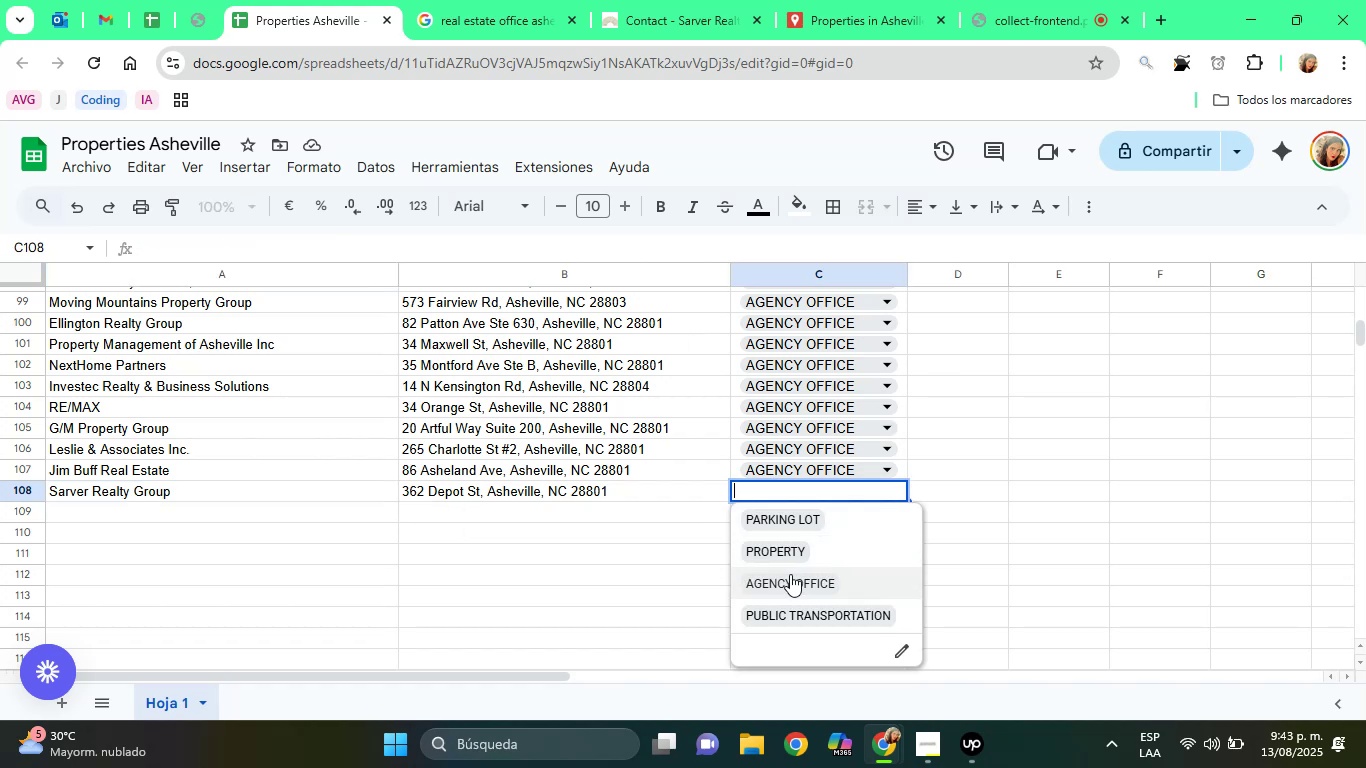 
left_click([790, 576])
 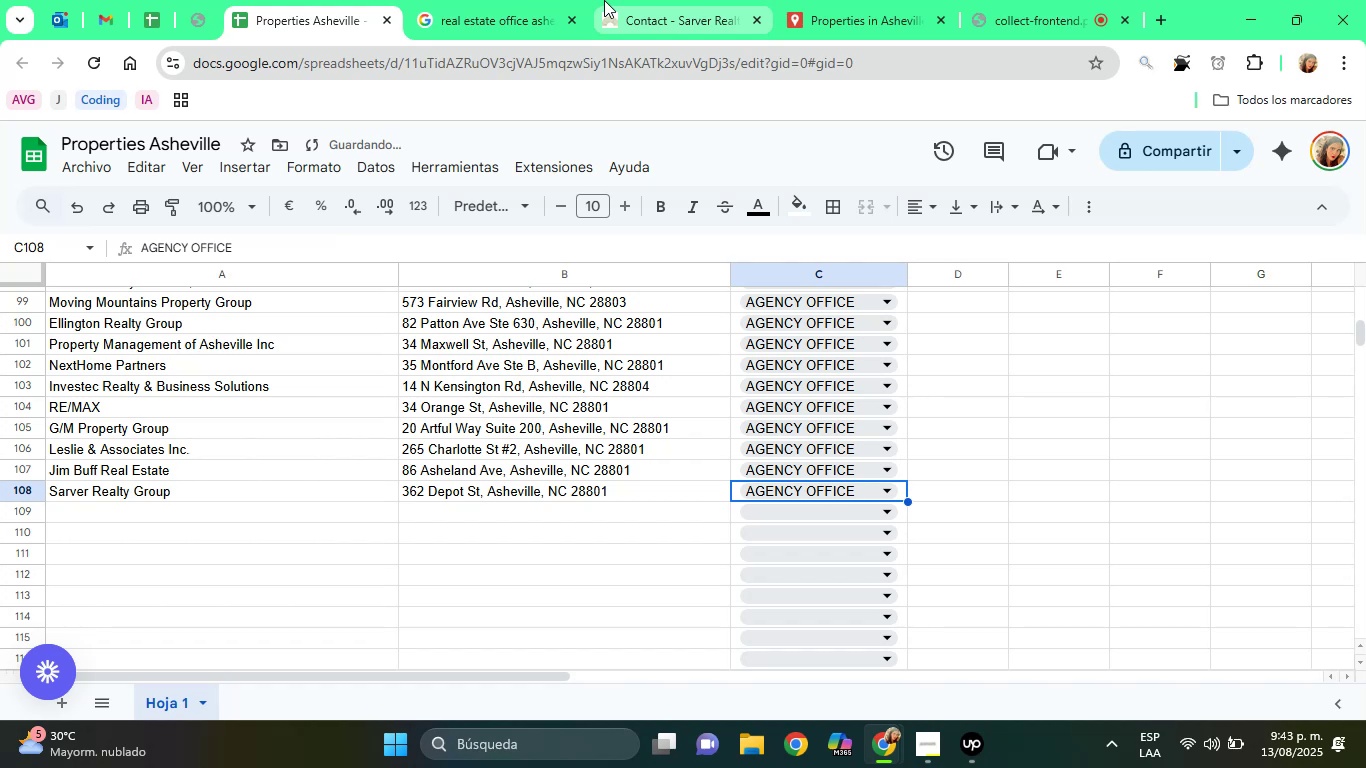 
left_click([604, 0])
 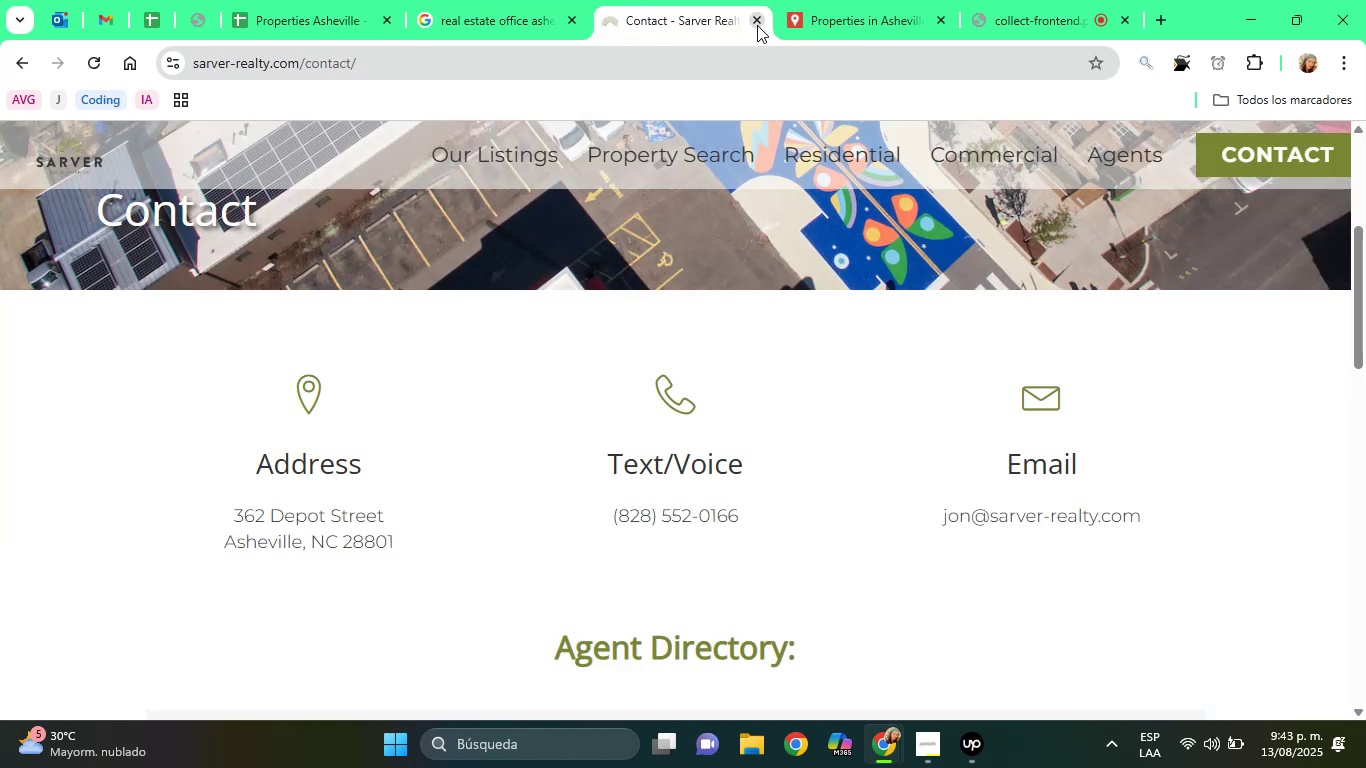 
left_click([756, 25])
 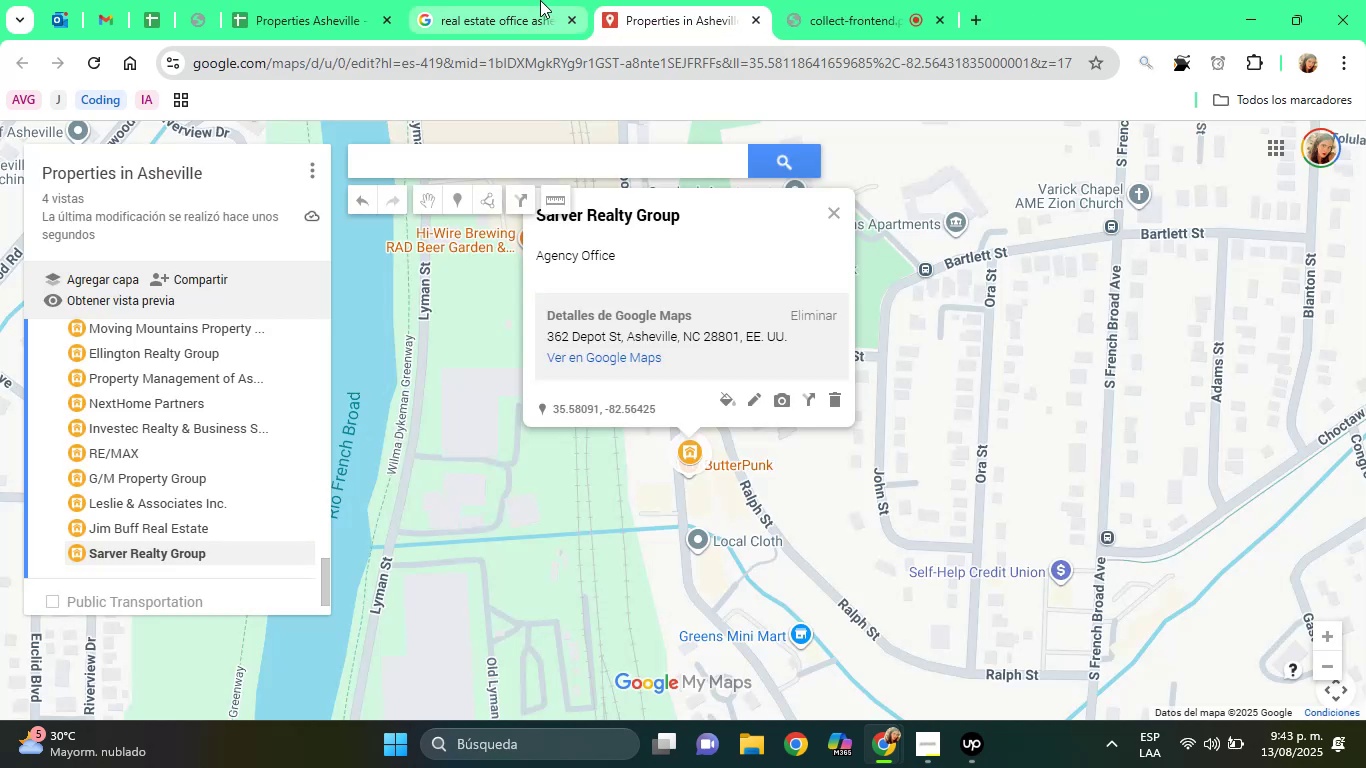 
left_click([540, 0])
 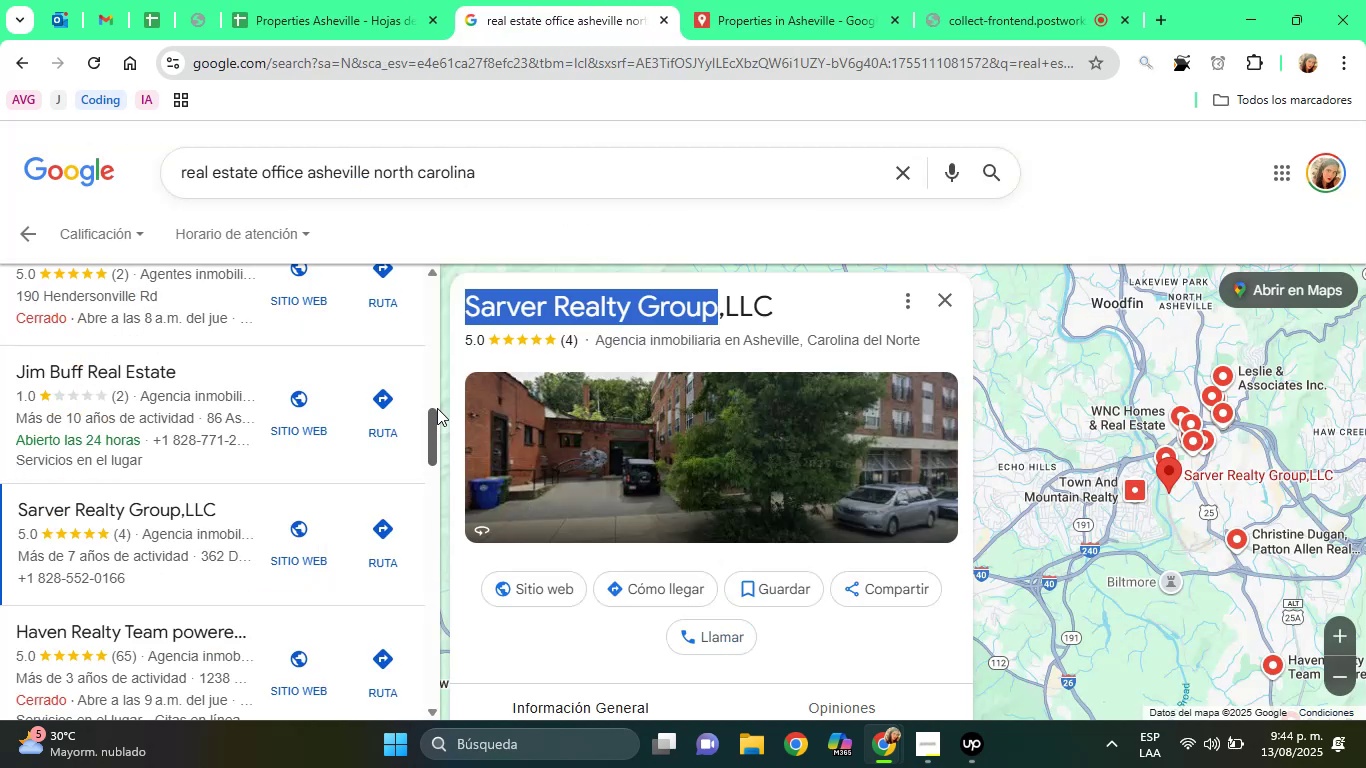 
left_click_drag(start_coordinate=[432, 415], to_coordinate=[433, 438])
 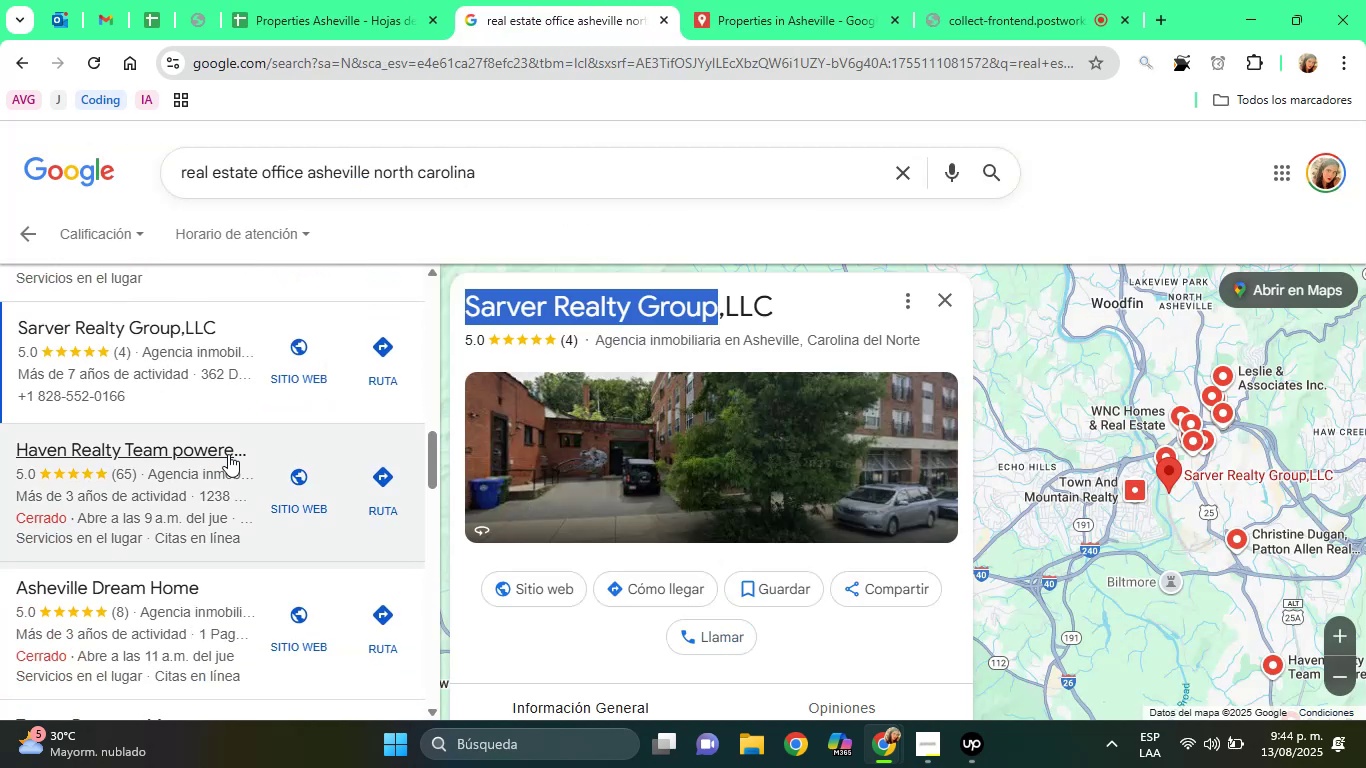 
left_click([228, 454])
 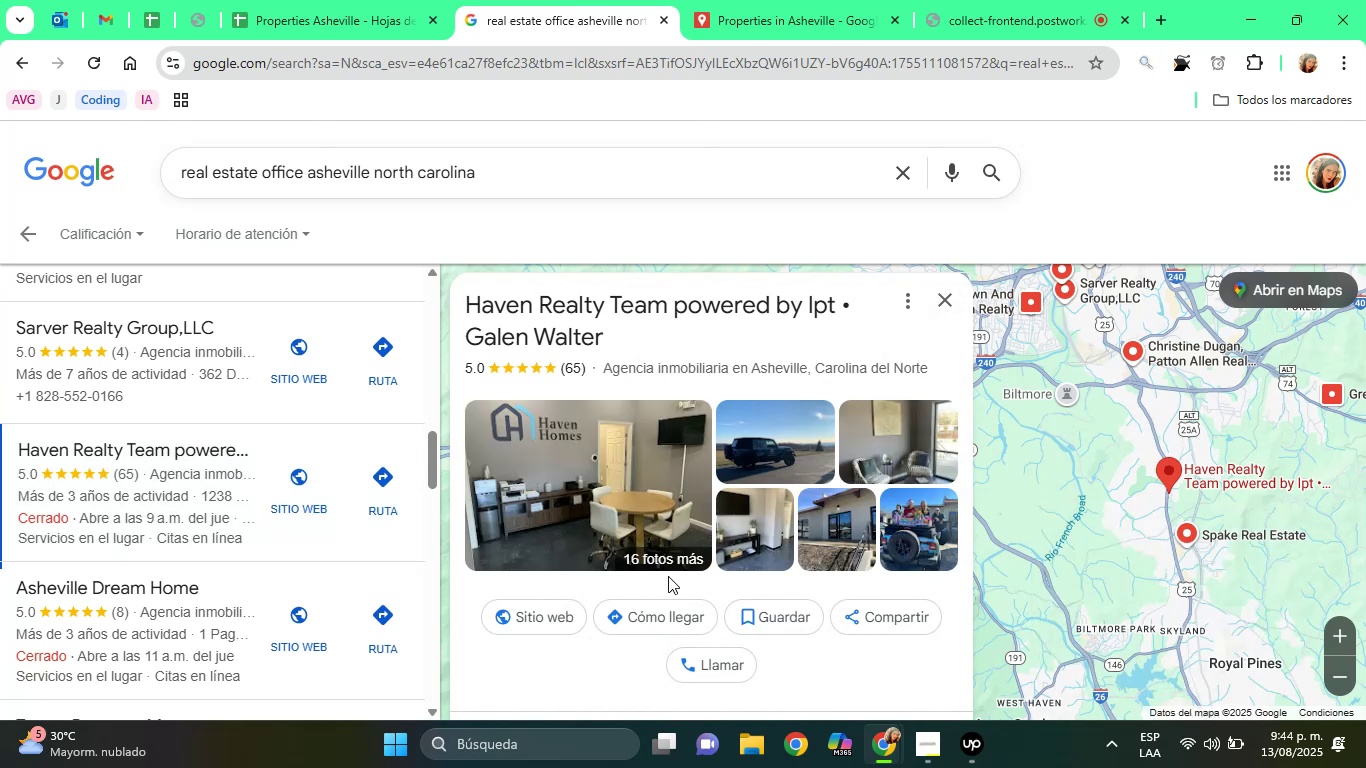 
left_click([549, 680])
 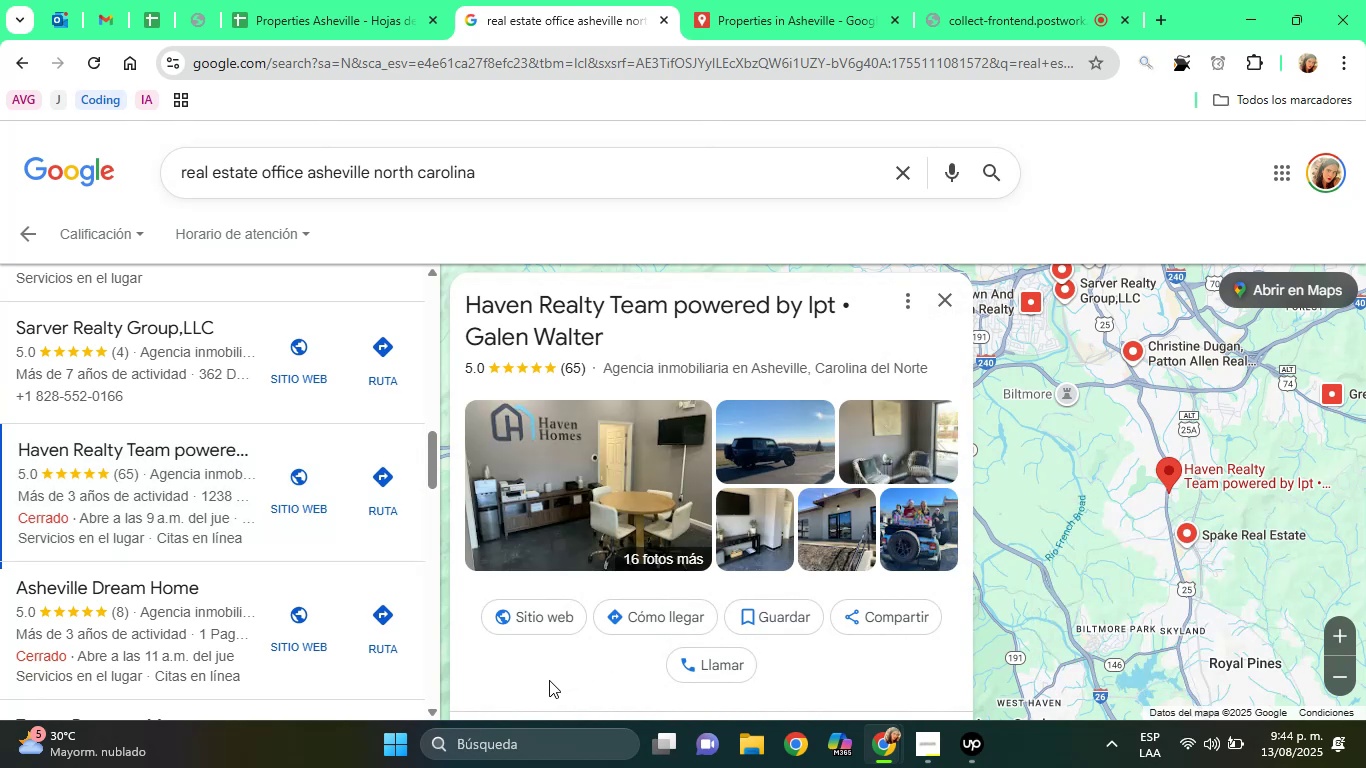 
key(ArrowDown)
 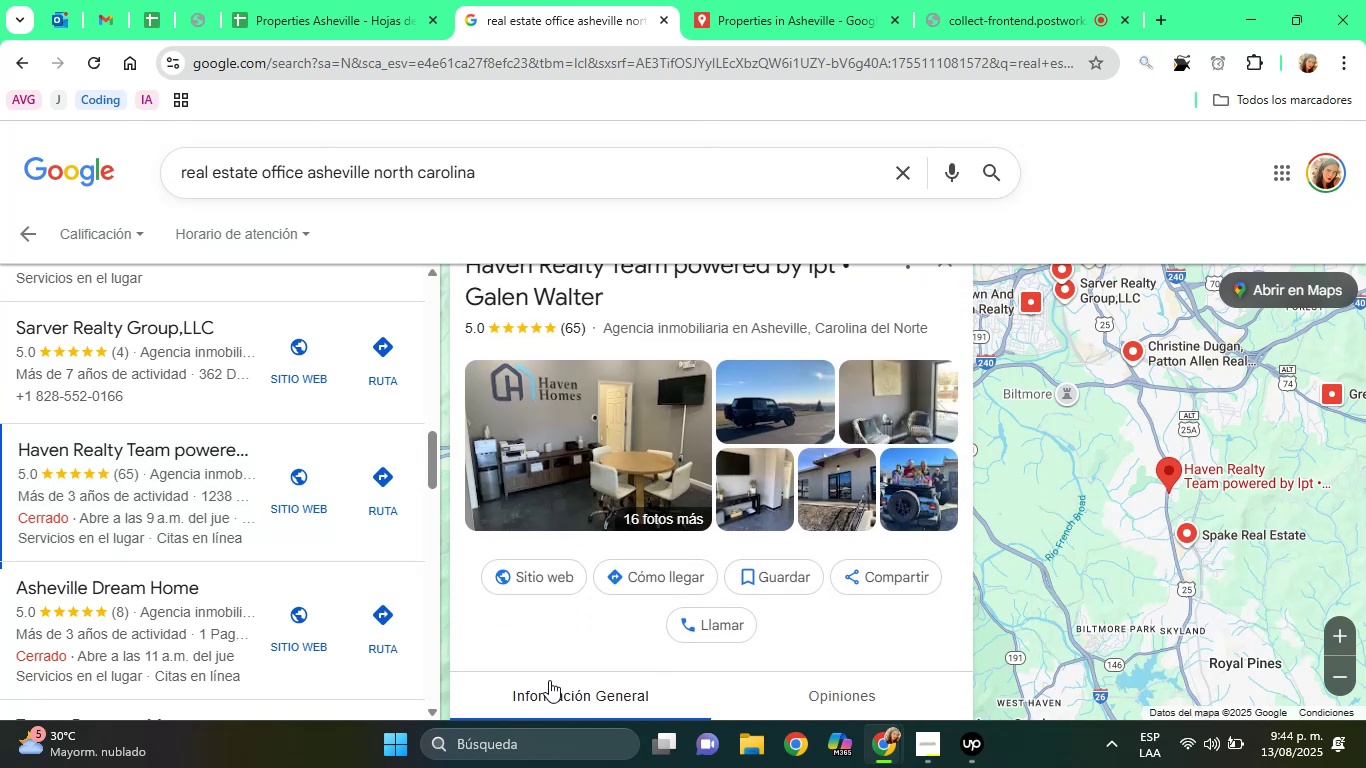 
key(ArrowDown)
 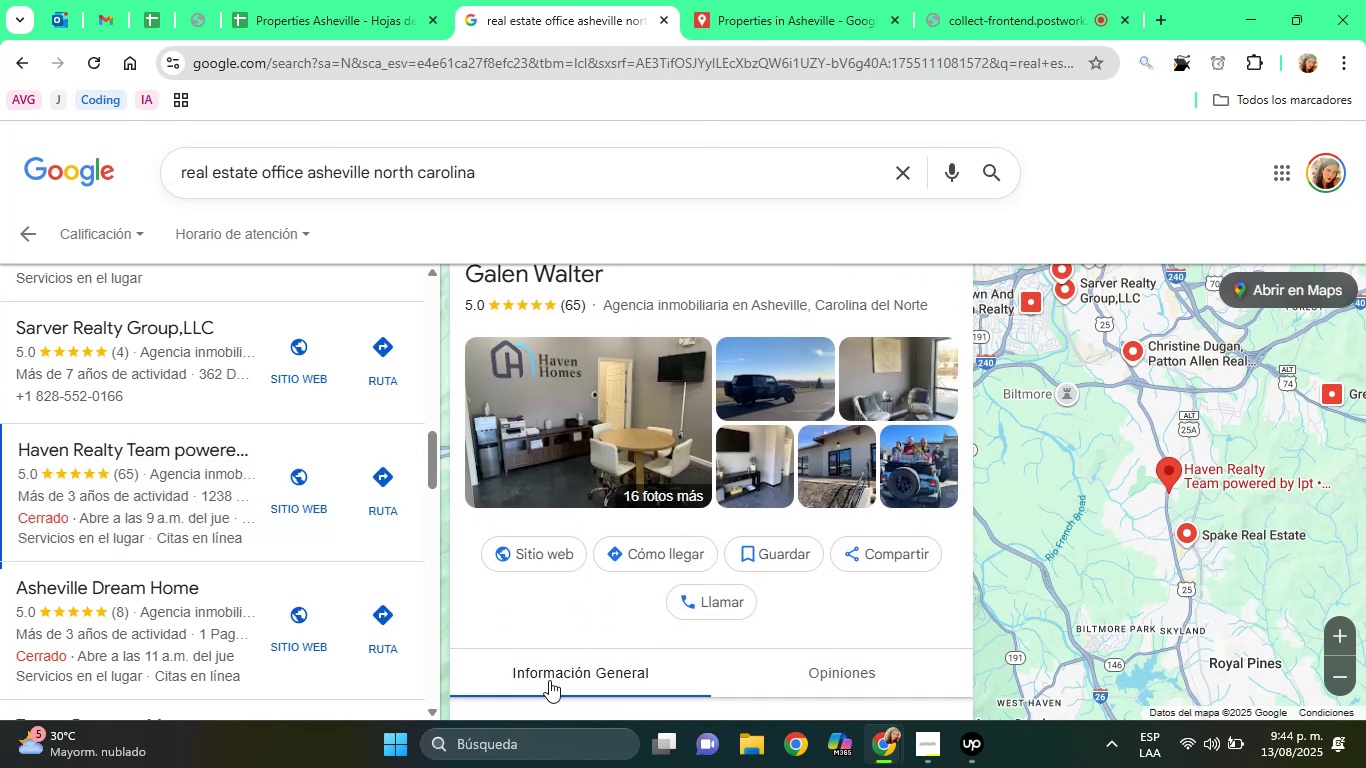 
hold_key(key=ArrowDown, duration=0.7)
 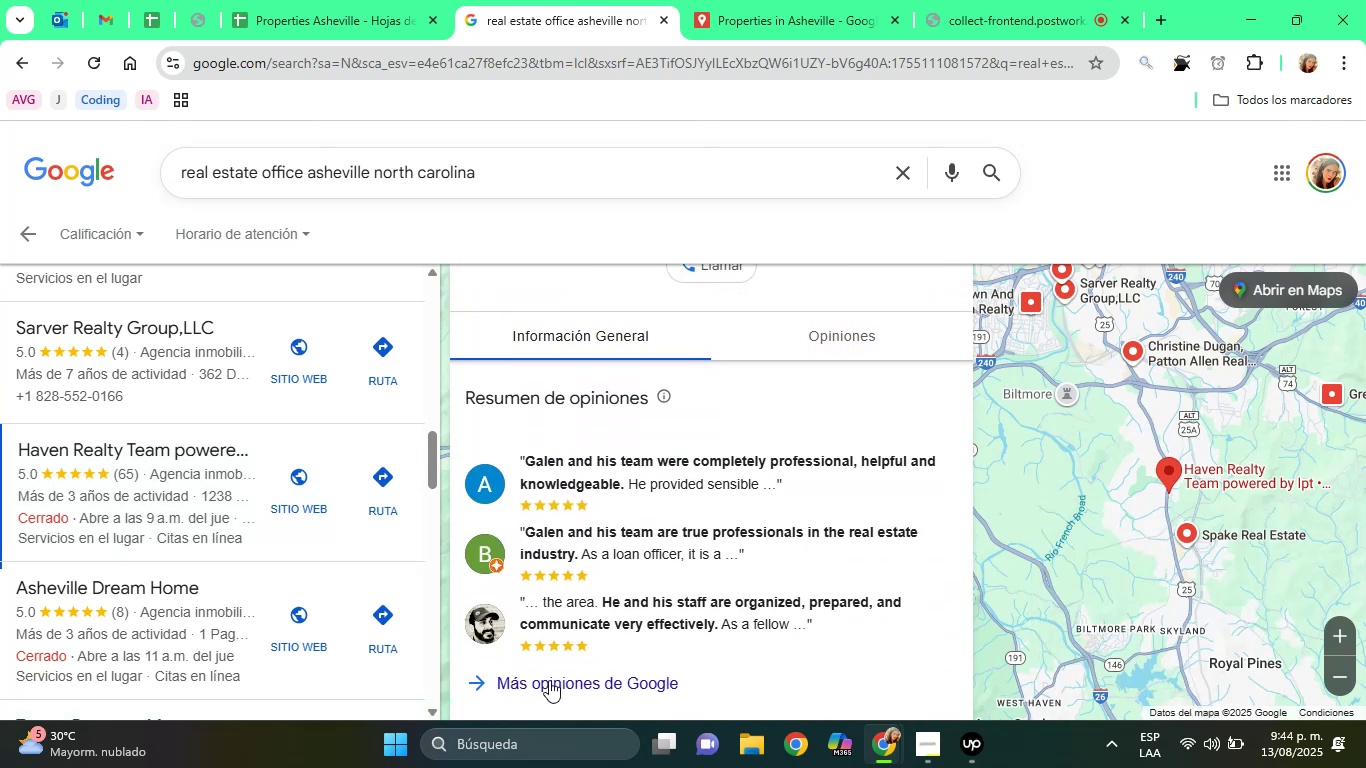 
hold_key(key=ArrowDown, duration=0.6)
 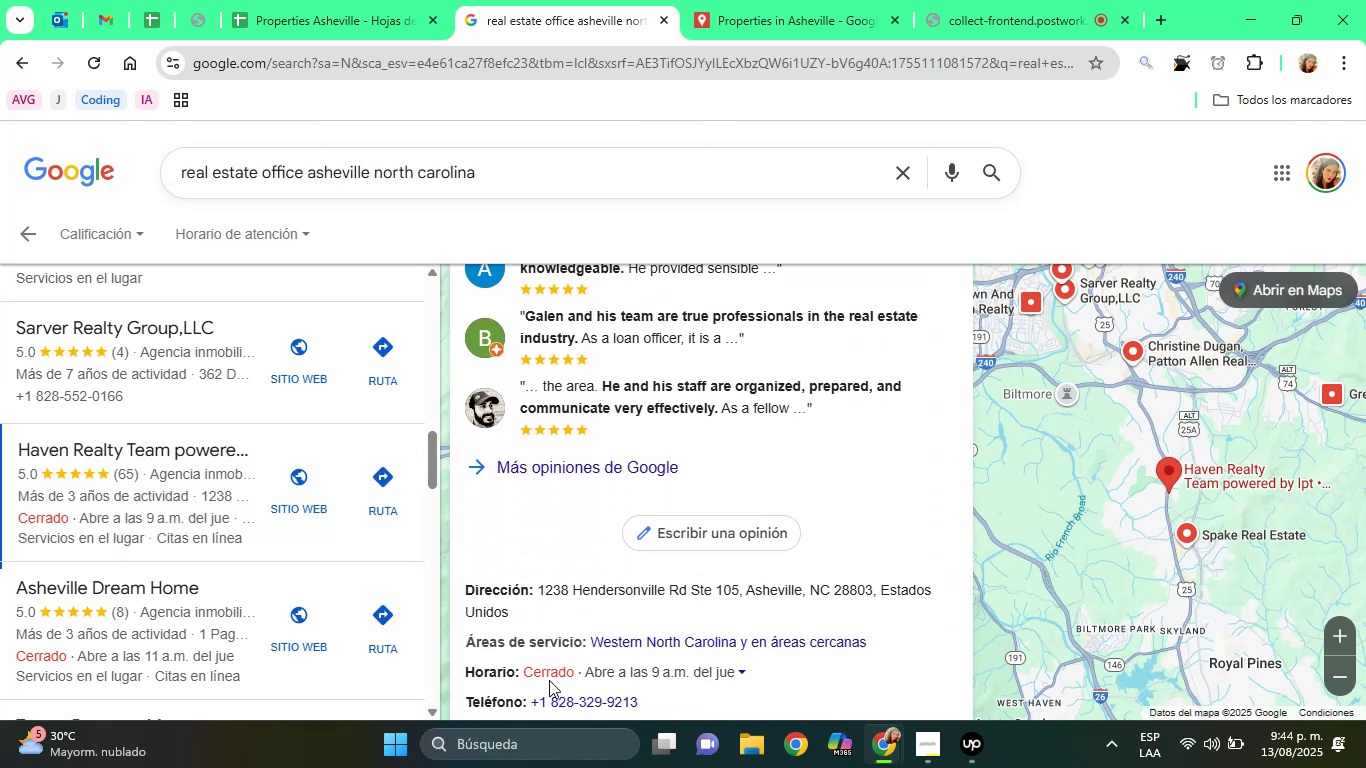 
hold_key(key=ArrowUp, duration=0.64)
 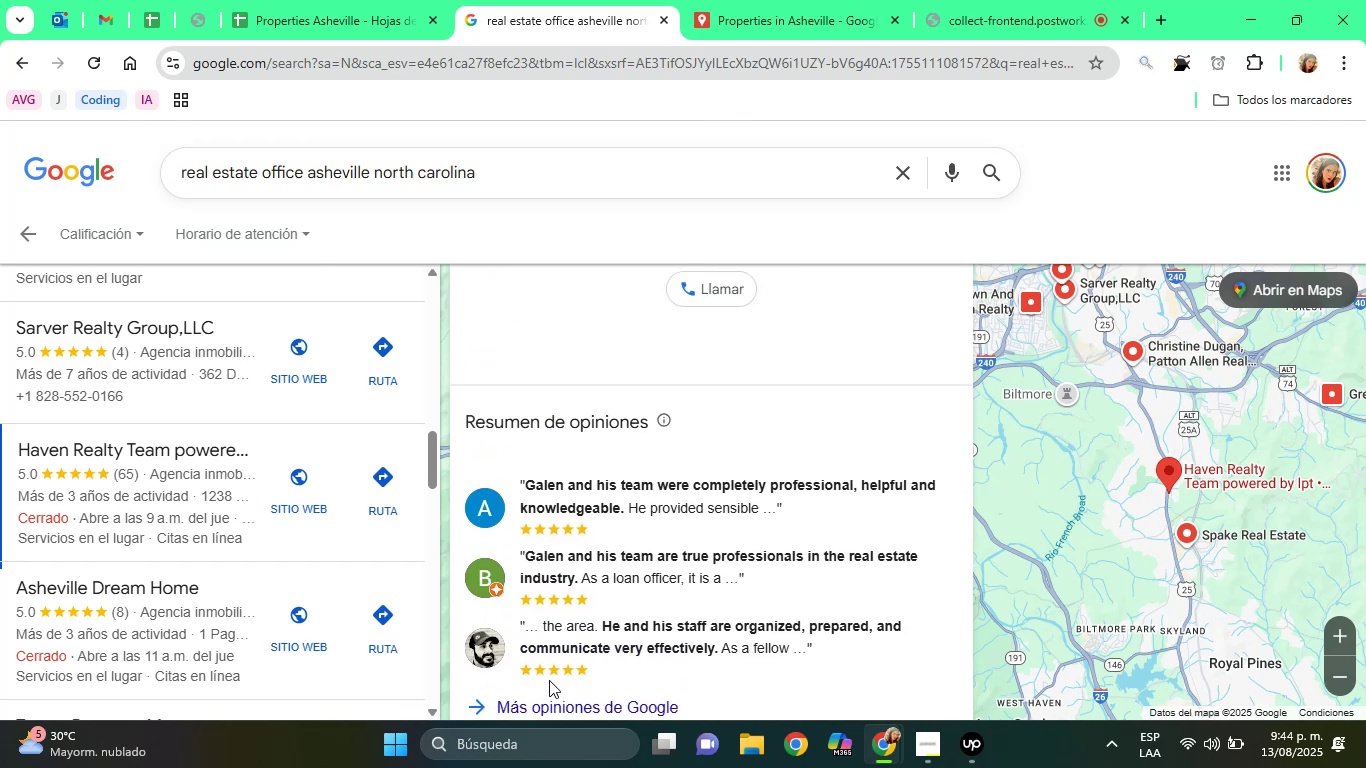 
key(ArrowUp)
 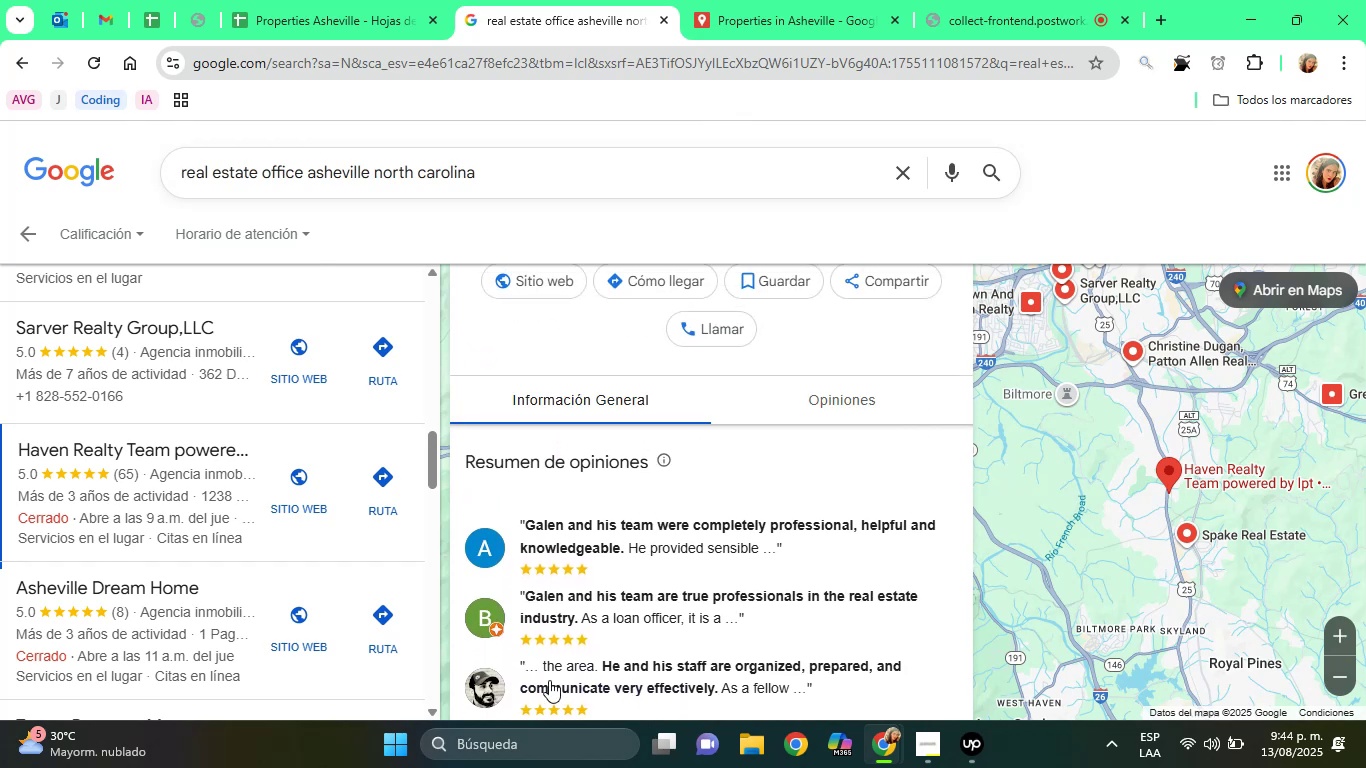 
key(ArrowUp)
 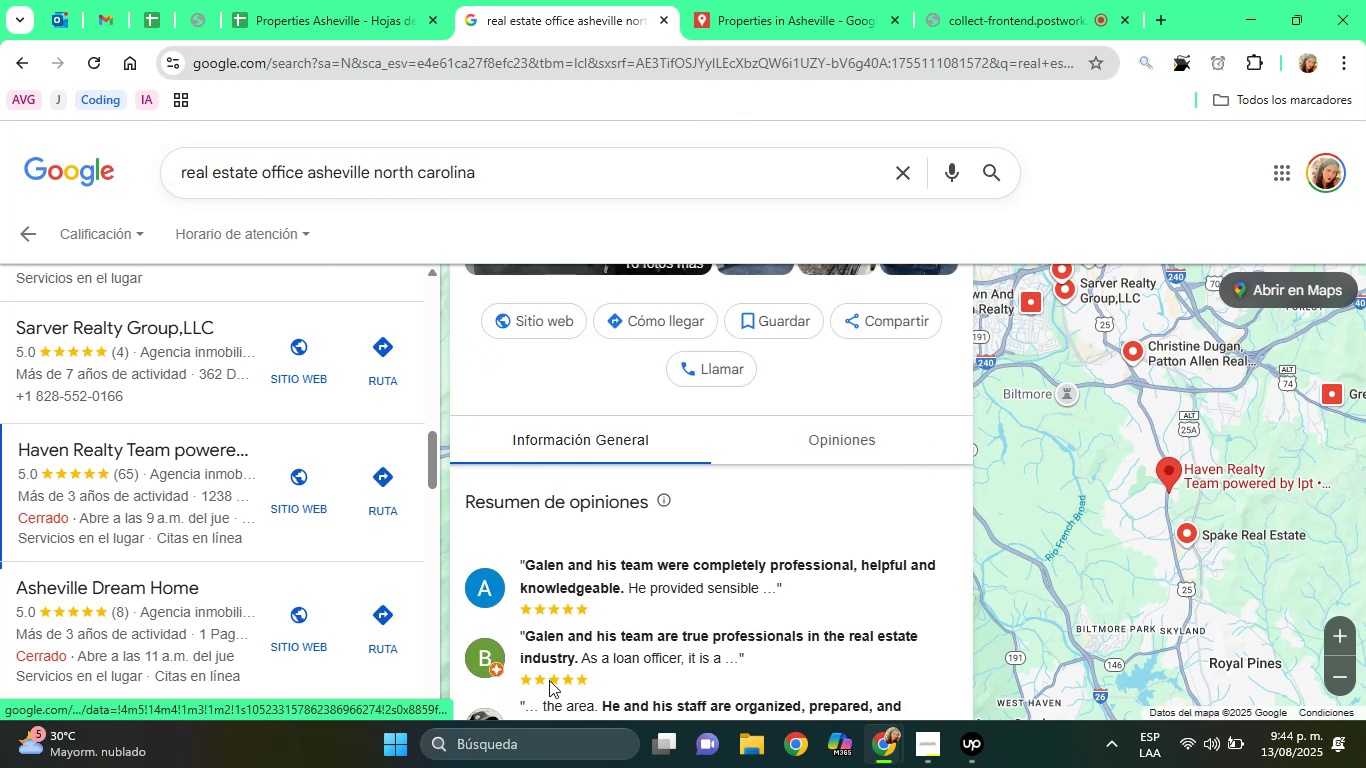 
key(ArrowUp)
 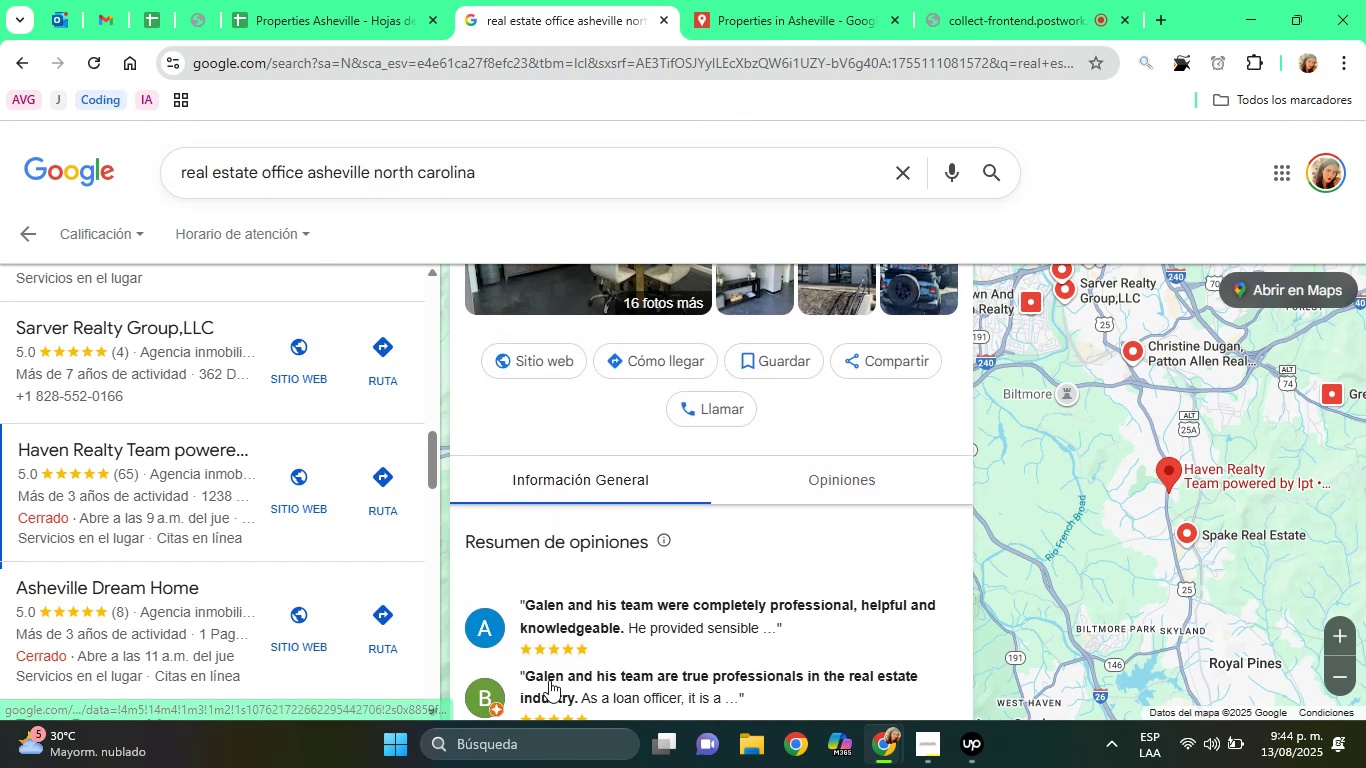 
key(ArrowUp)
 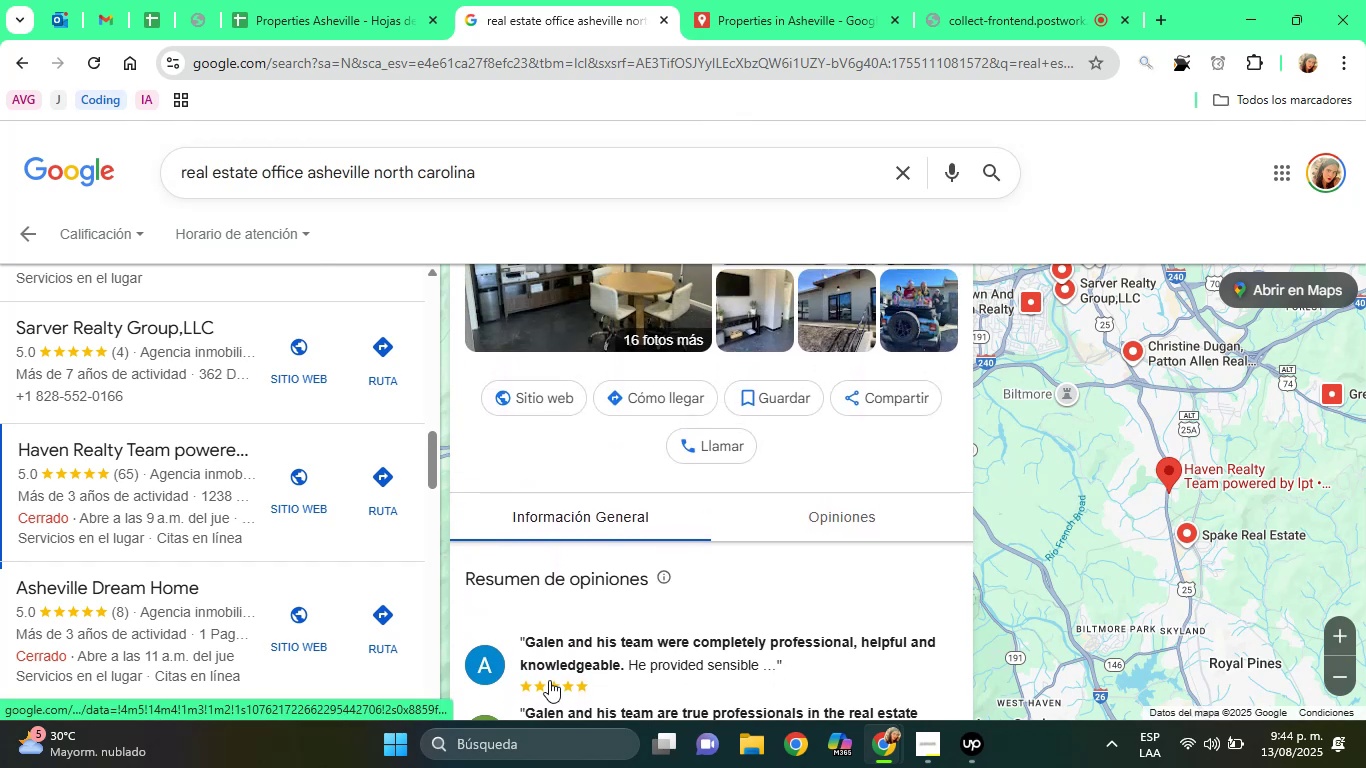 
key(ArrowUp)
 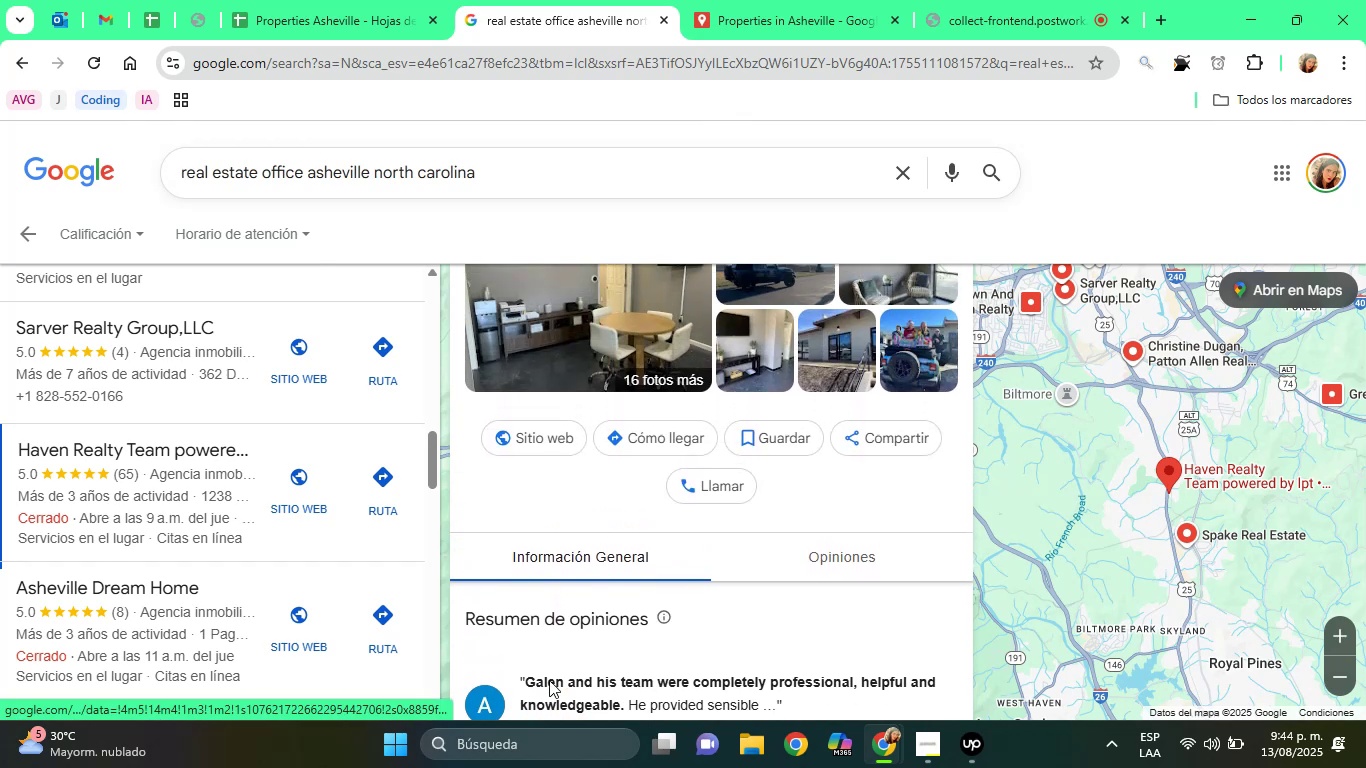 
key(ArrowUp)
 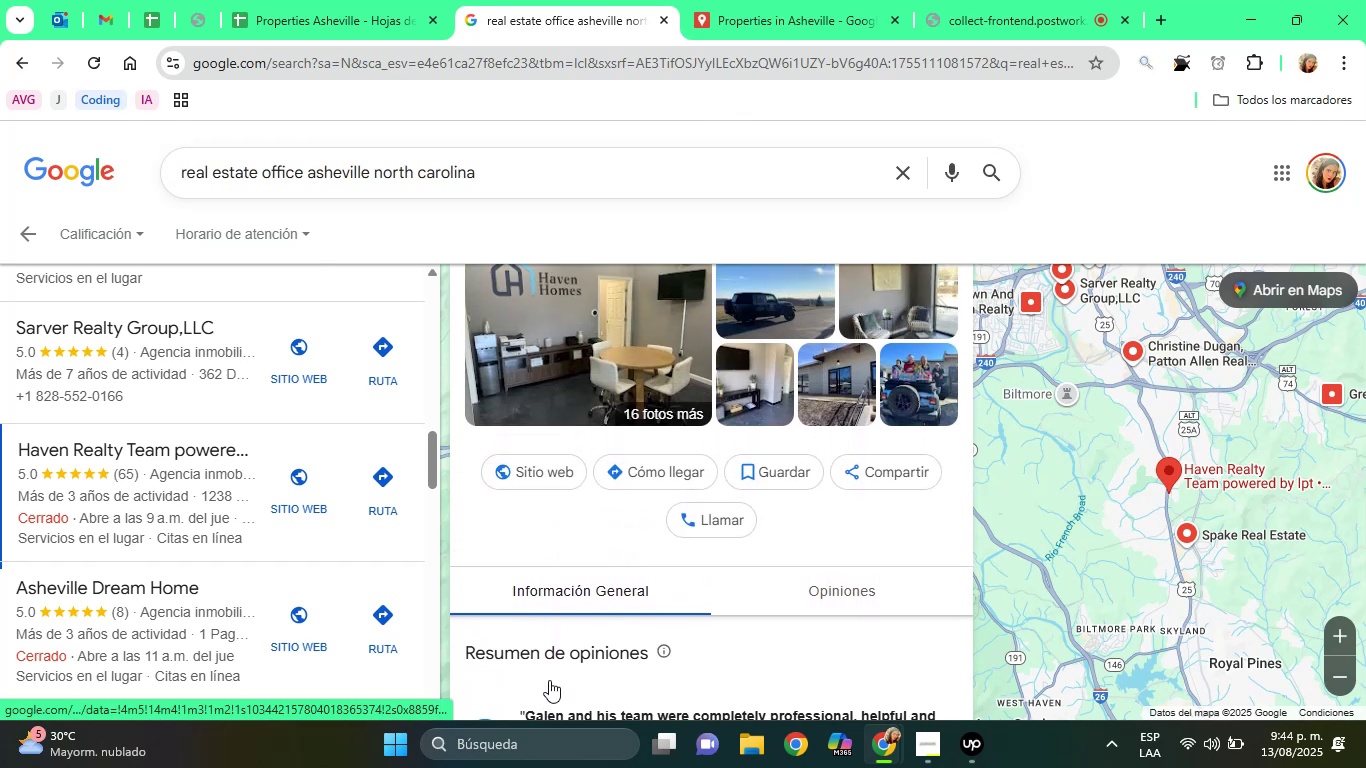 
key(ArrowUp)
 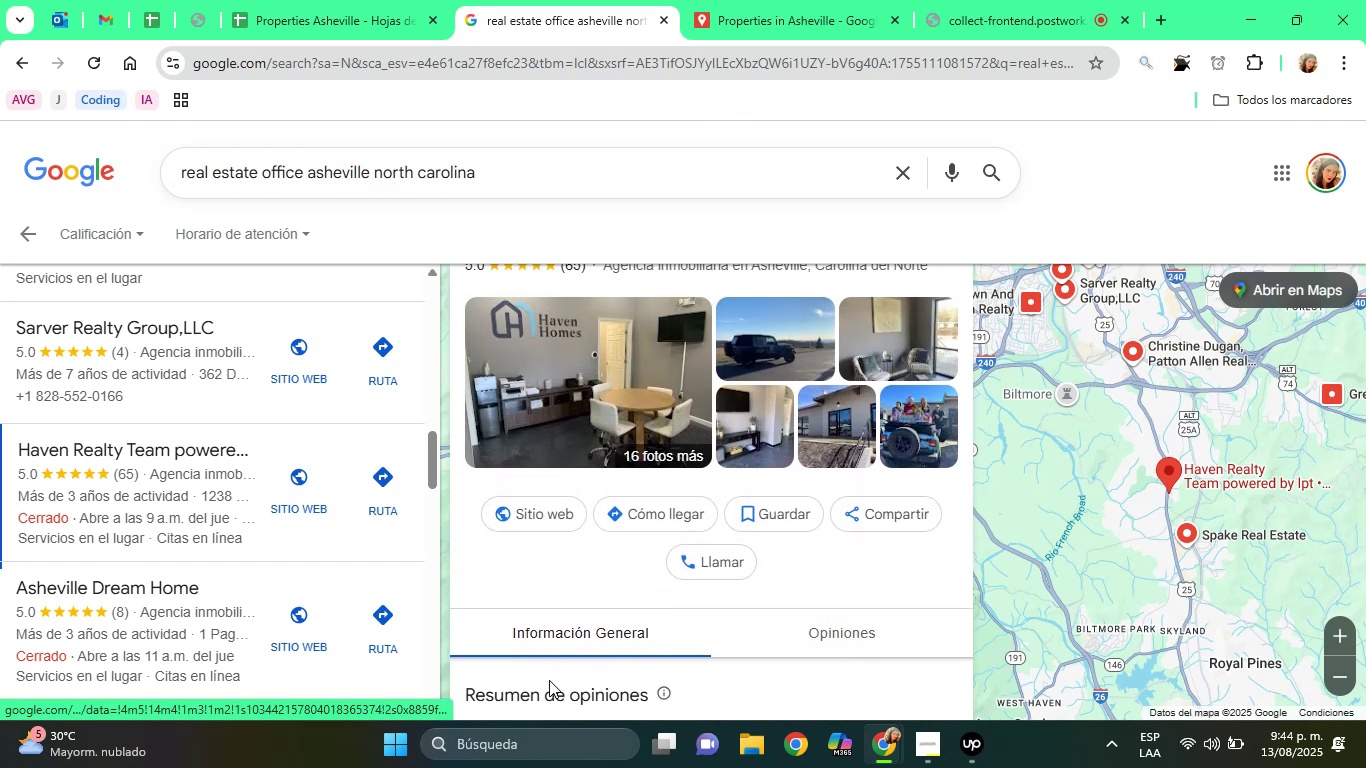 
key(ArrowUp)
 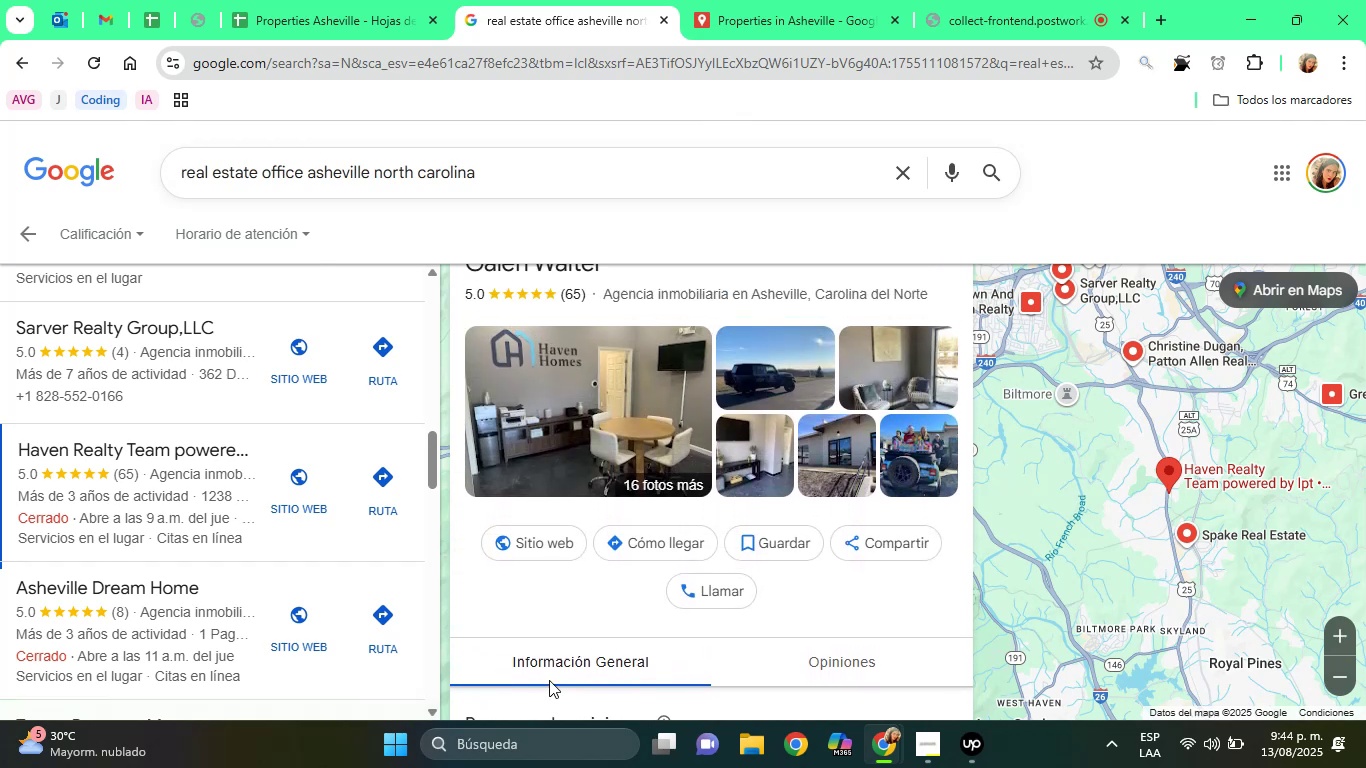 
key(ArrowUp)
 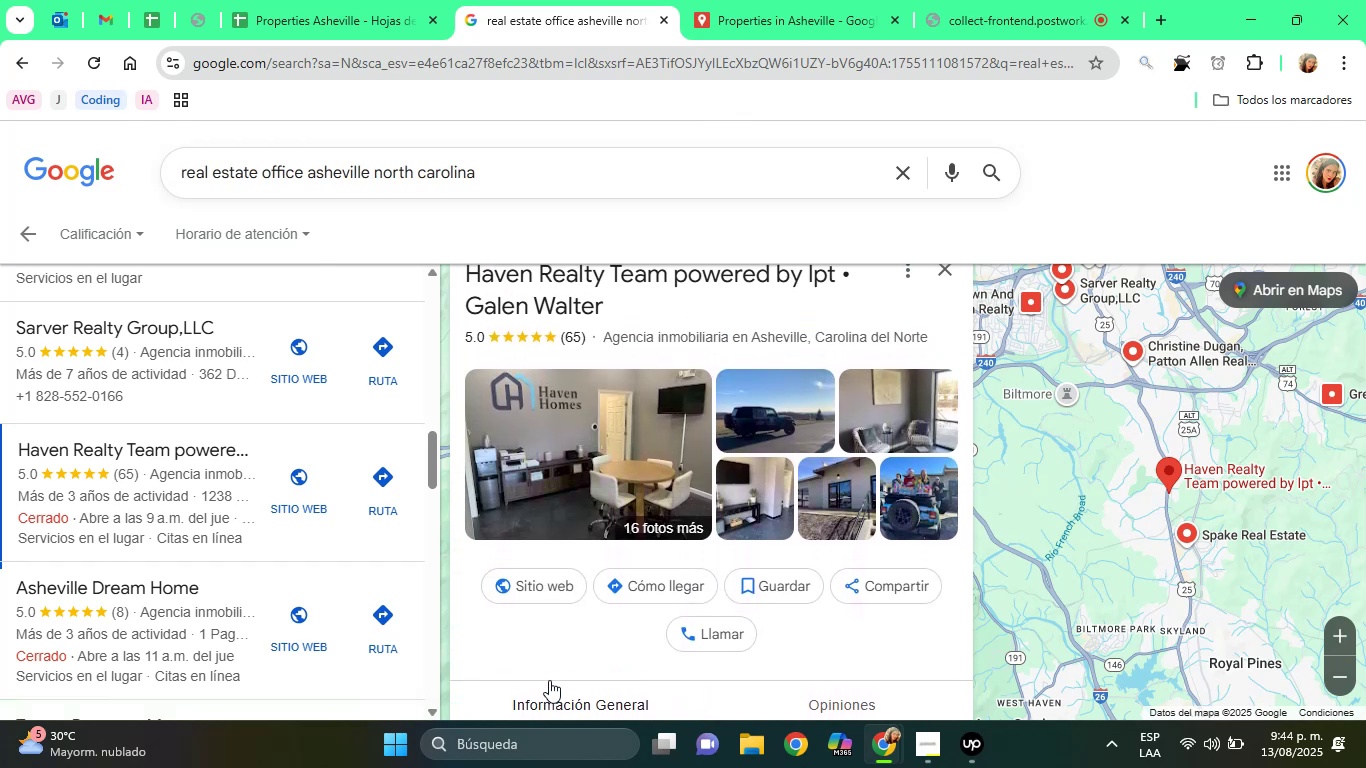 
key(ArrowUp)
 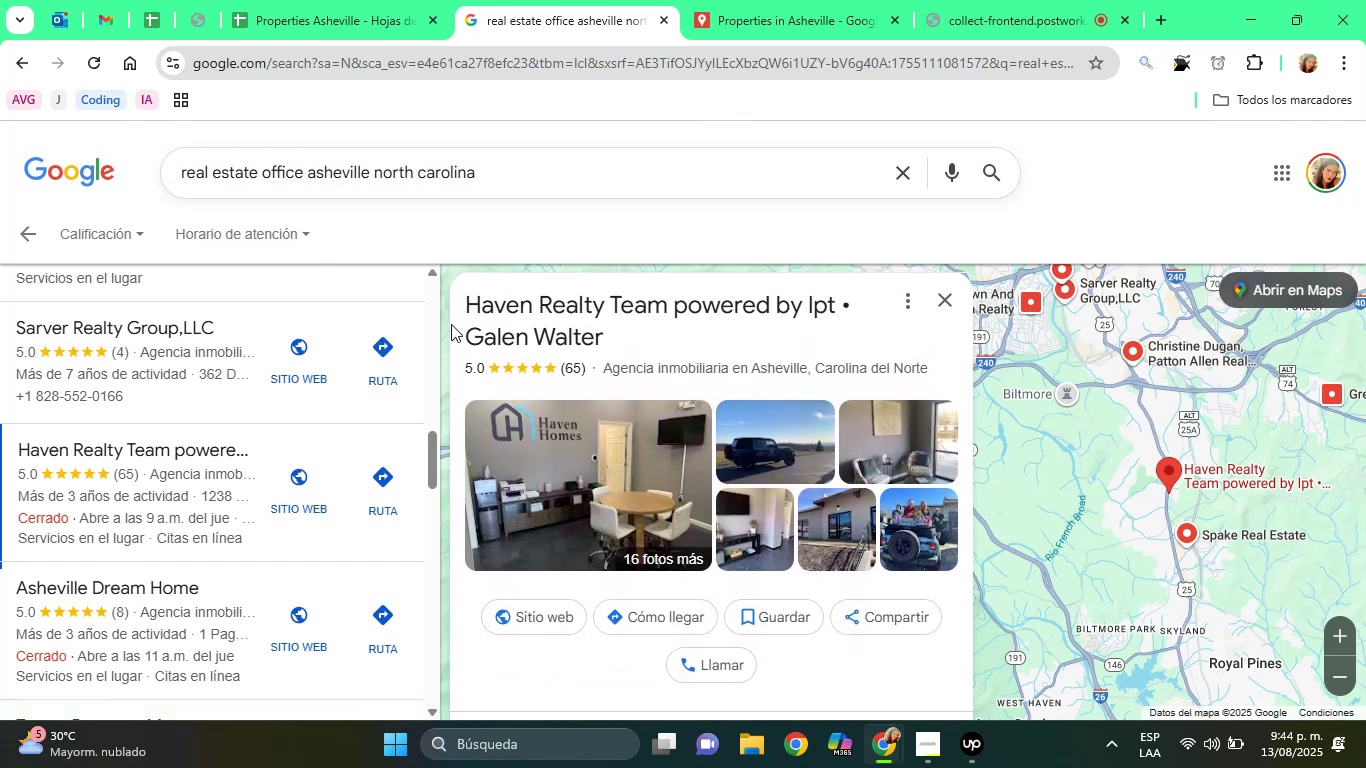 
left_click_drag(start_coordinate=[467, 301], to_coordinate=[601, 330])
 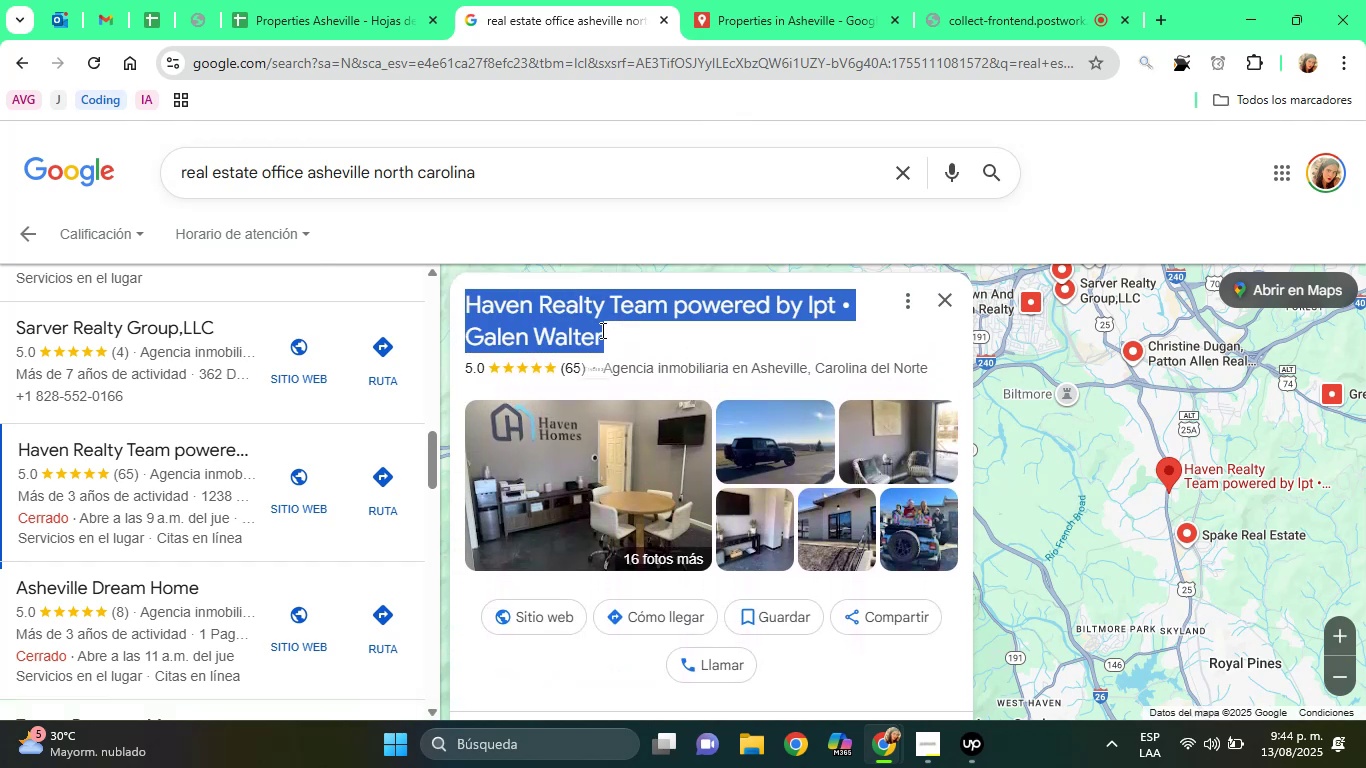 
right_click([601, 330])
 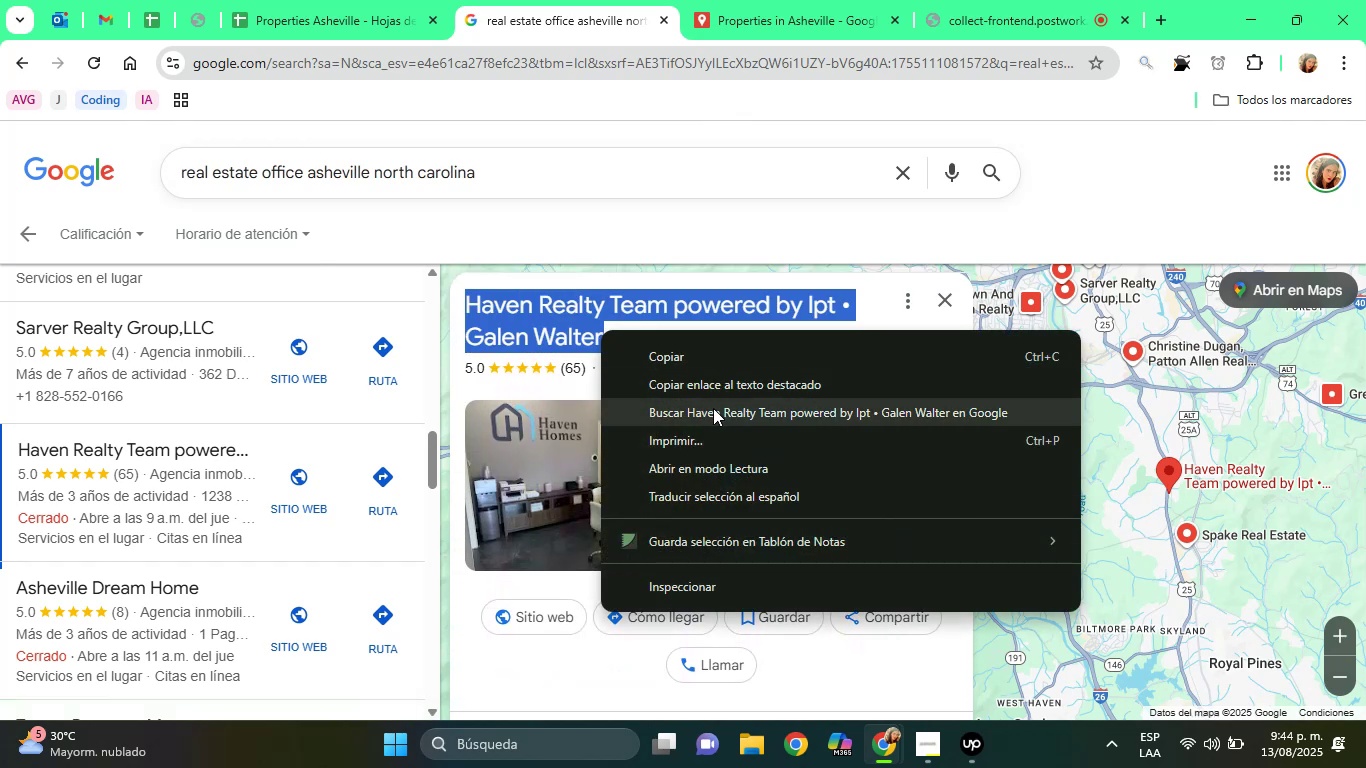 
left_click([713, 408])
 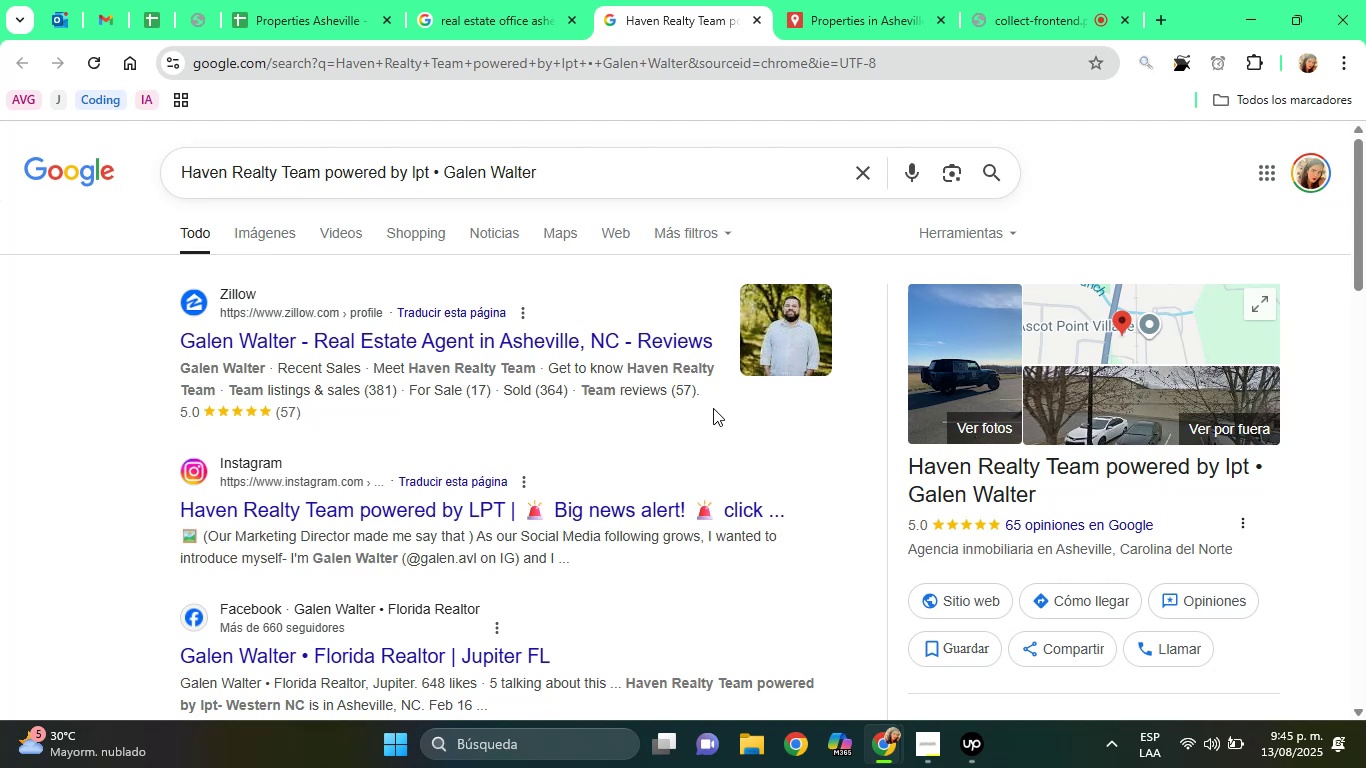 
wait(51.7)
 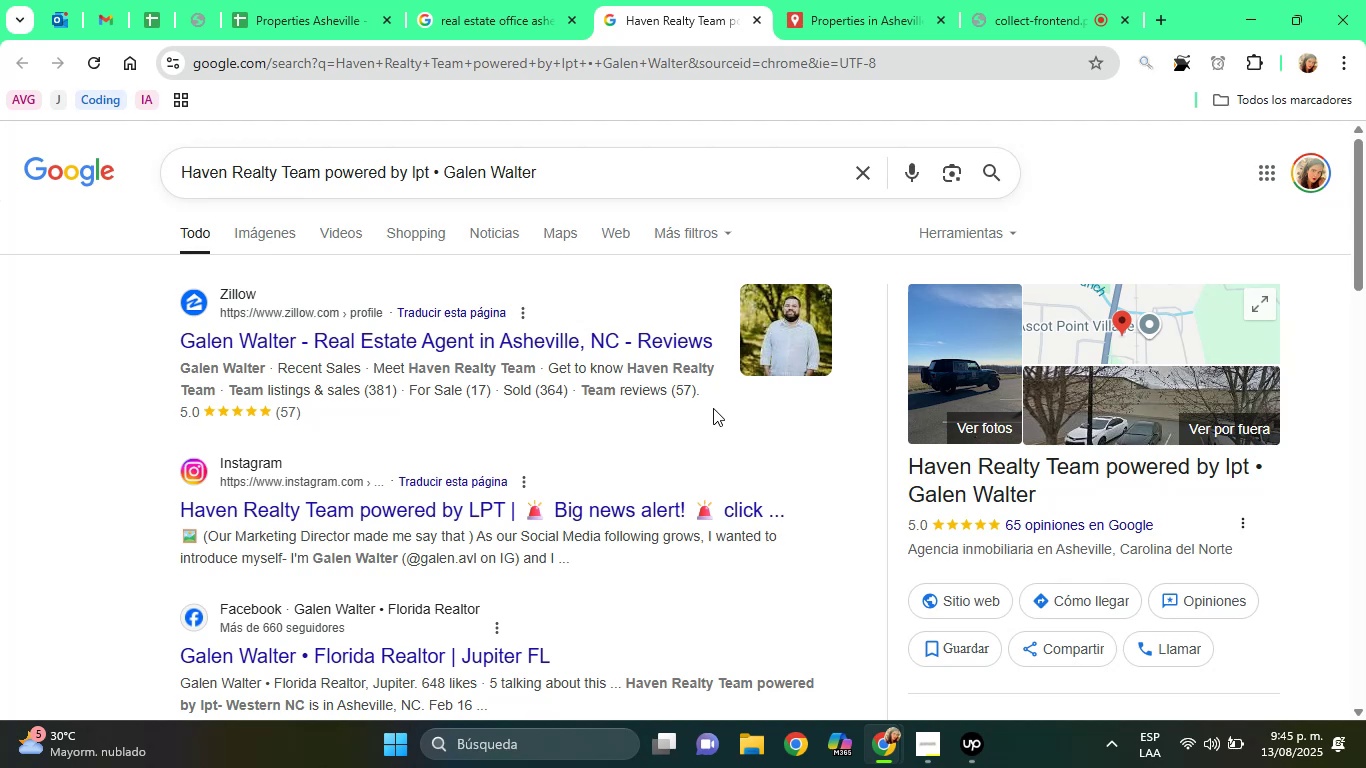 
left_click([533, 347])
 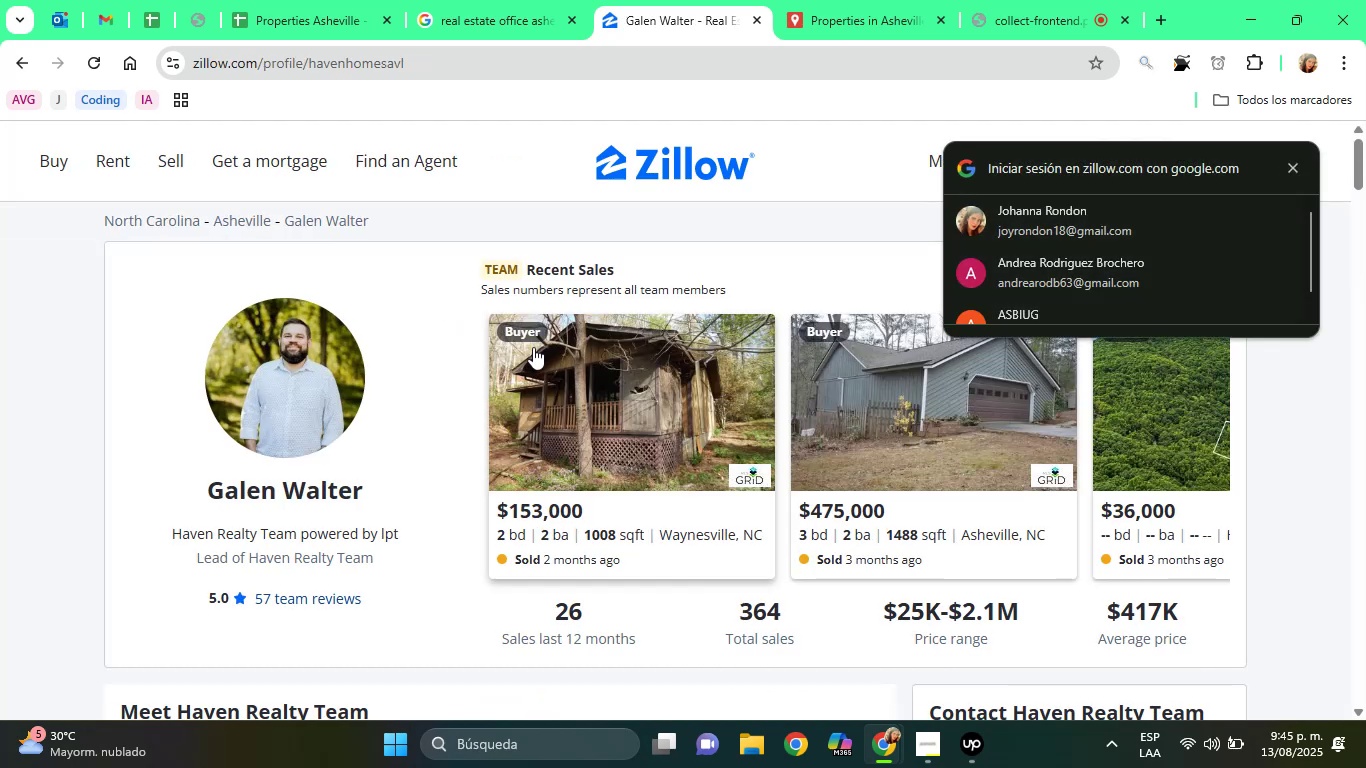 
wait(12.89)
 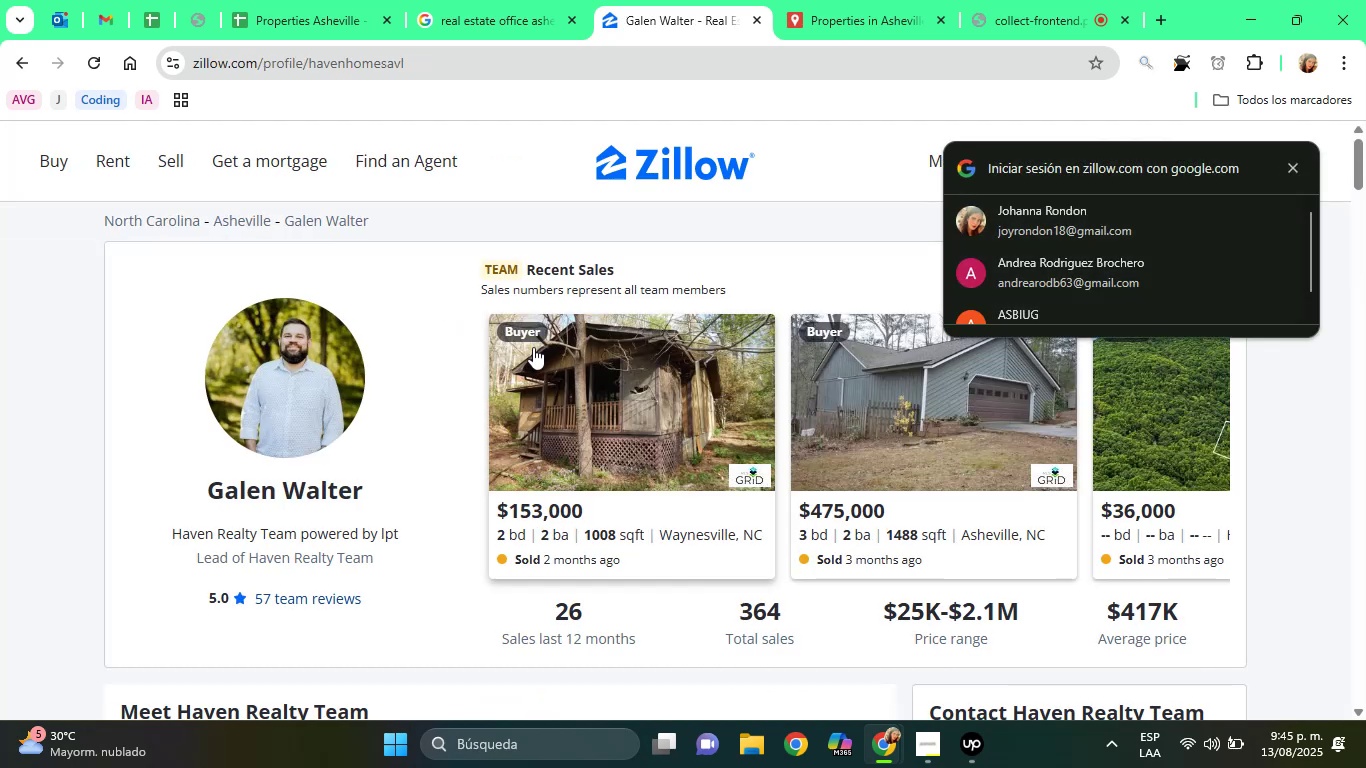 
left_click([1292, 164])
 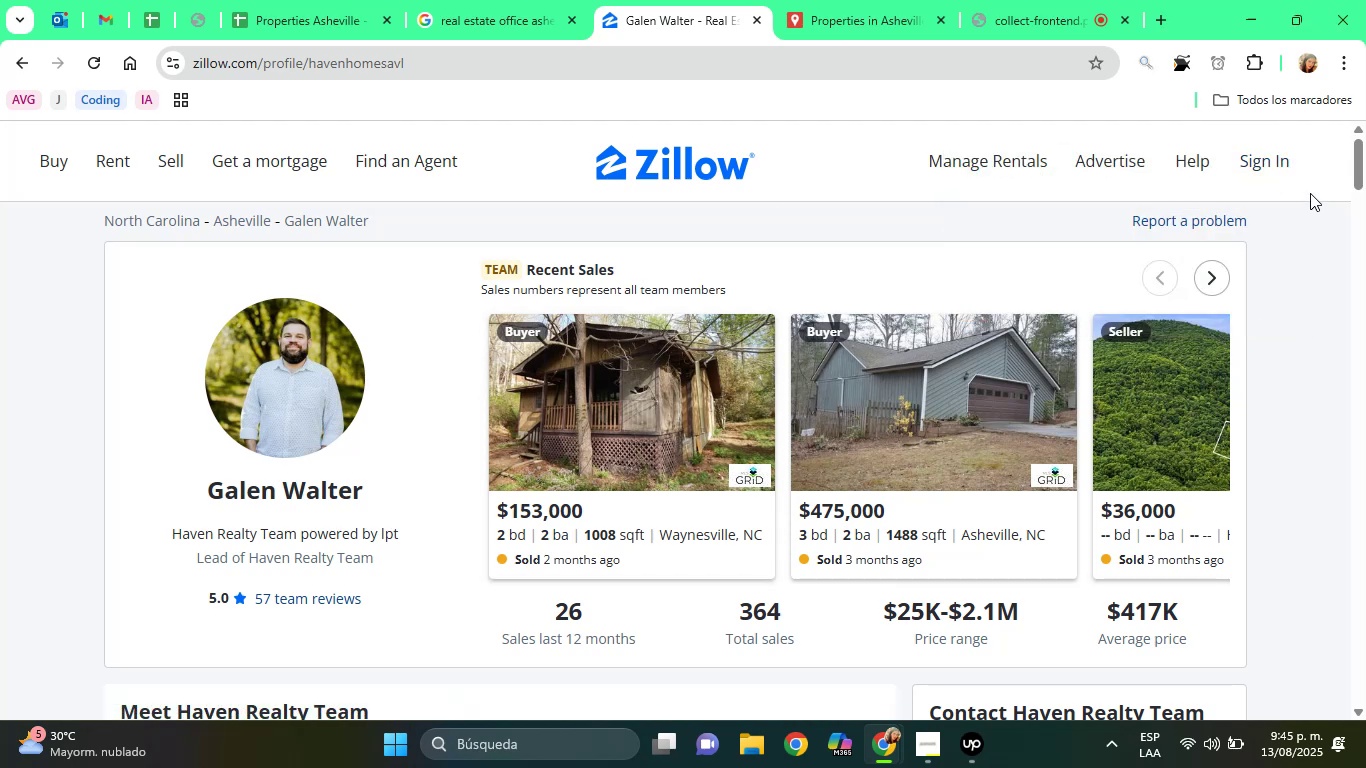 
left_click_drag(start_coordinate=[1355, 152], to_coordinate=[1365, 134])
 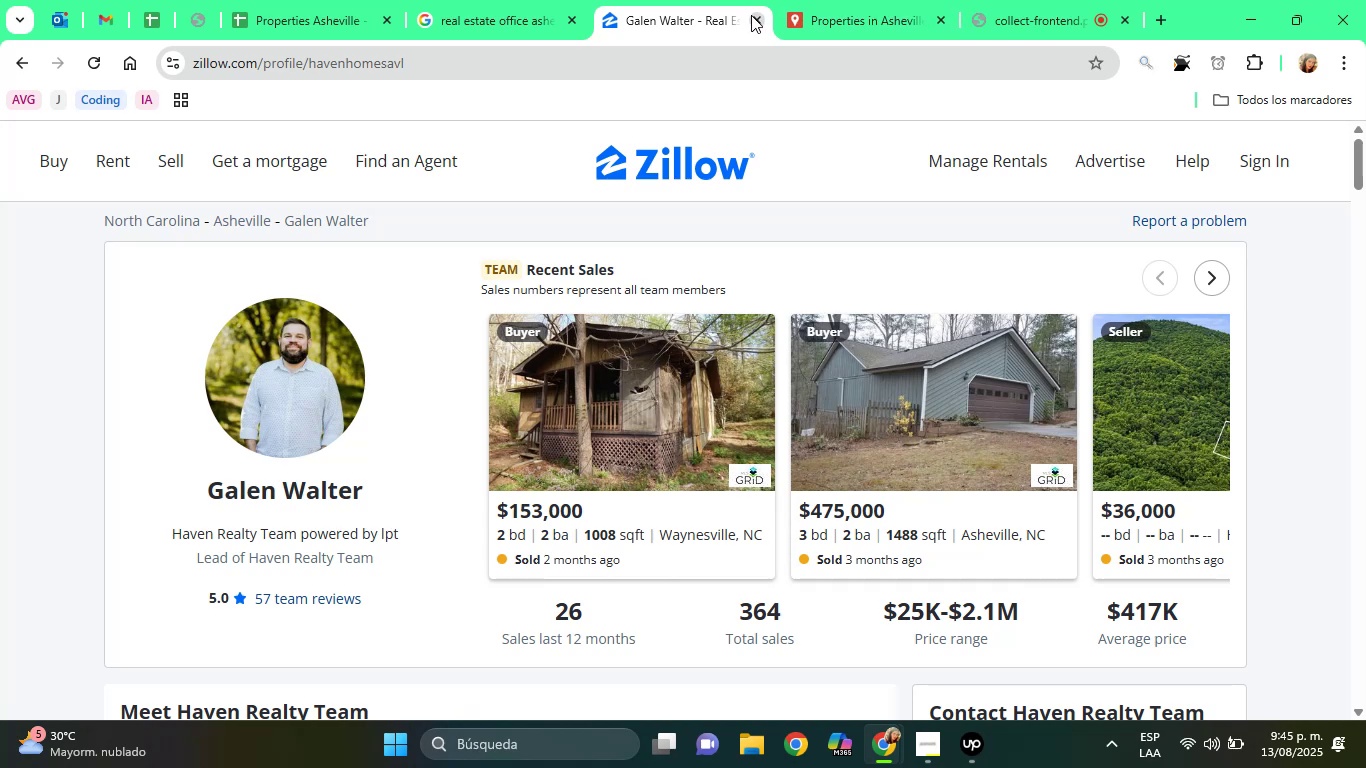 
left_click([751, 15])
 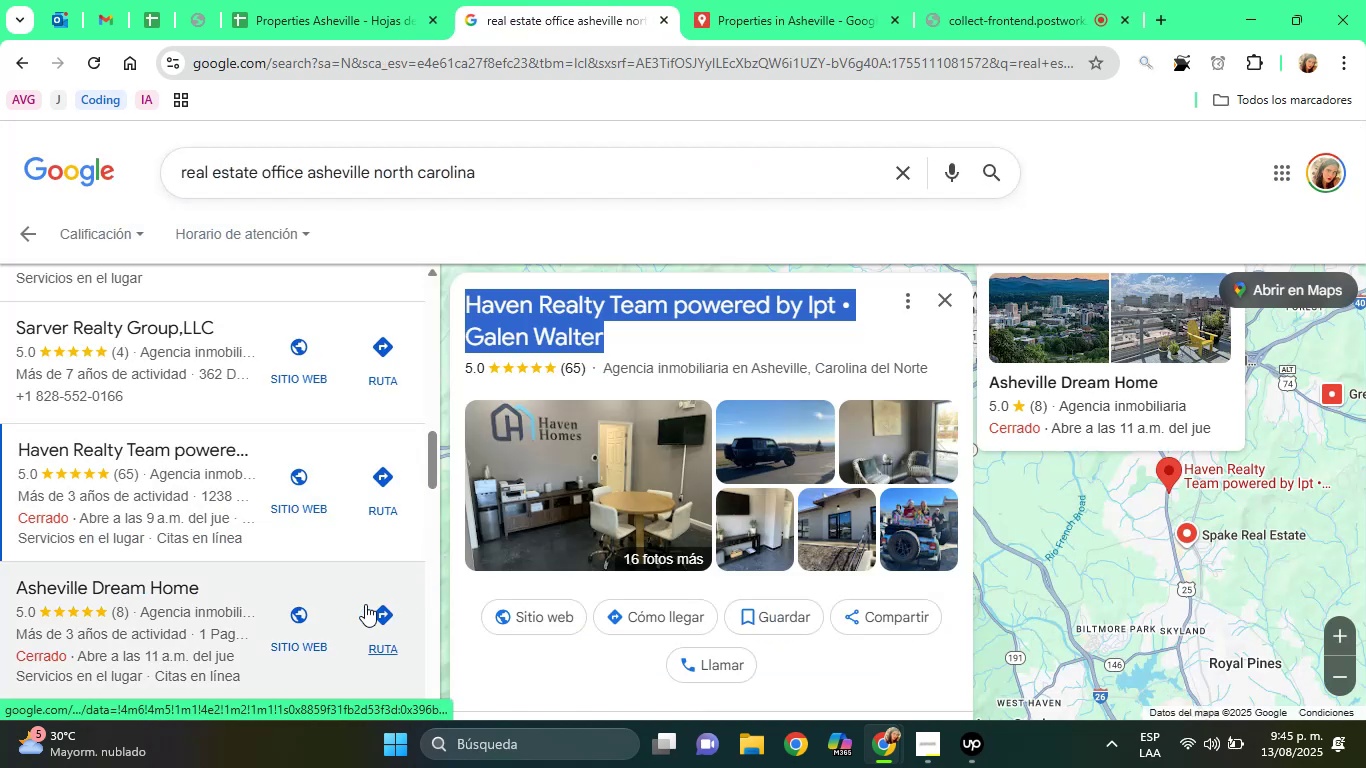 
left_click([254, 578])
 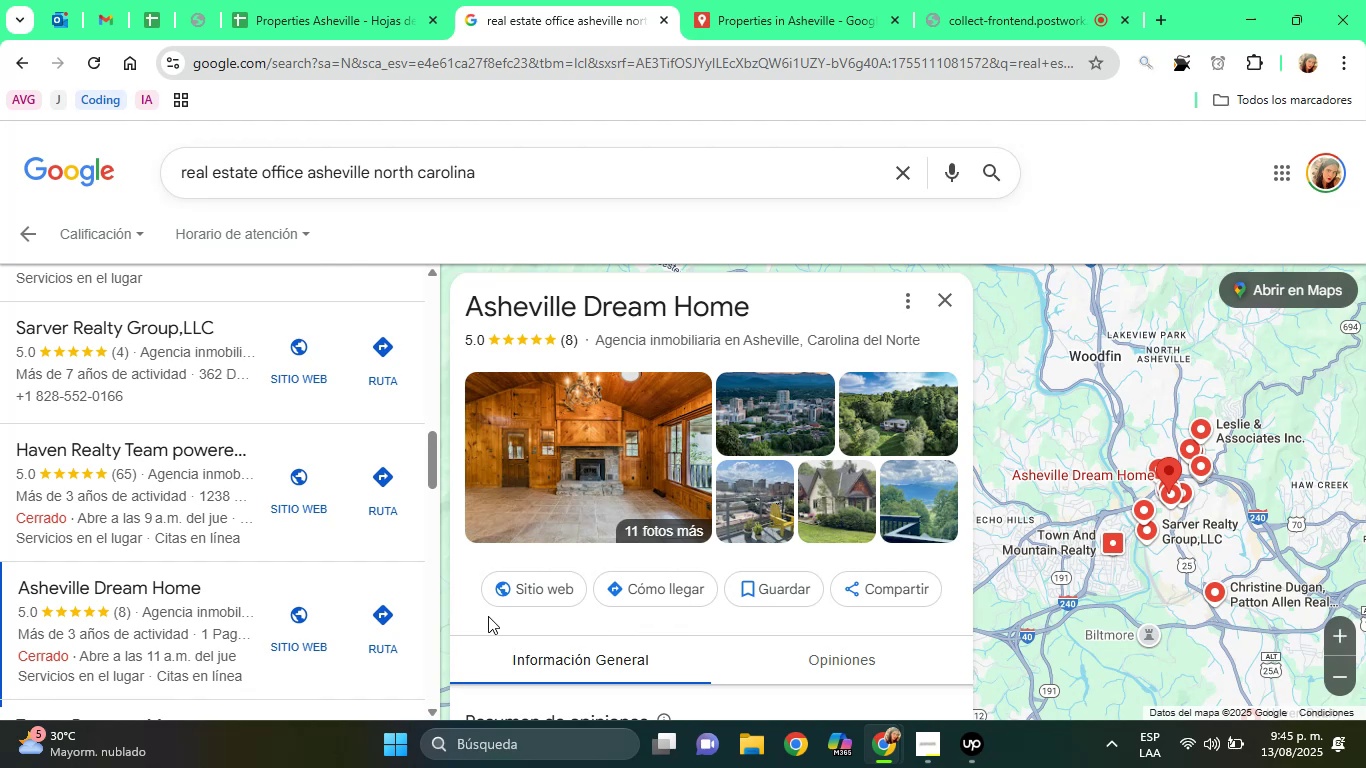 
wait(7.13)
 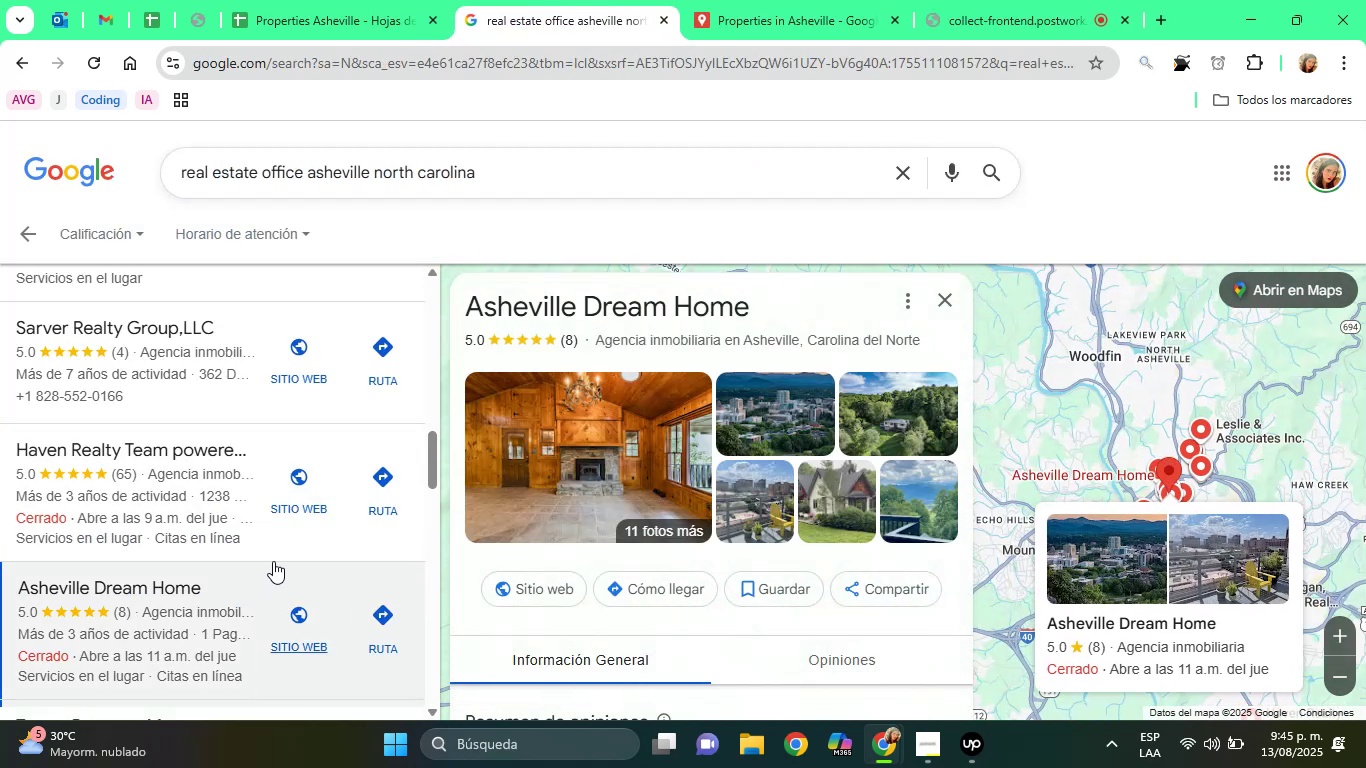 
left_click([471, 644])
 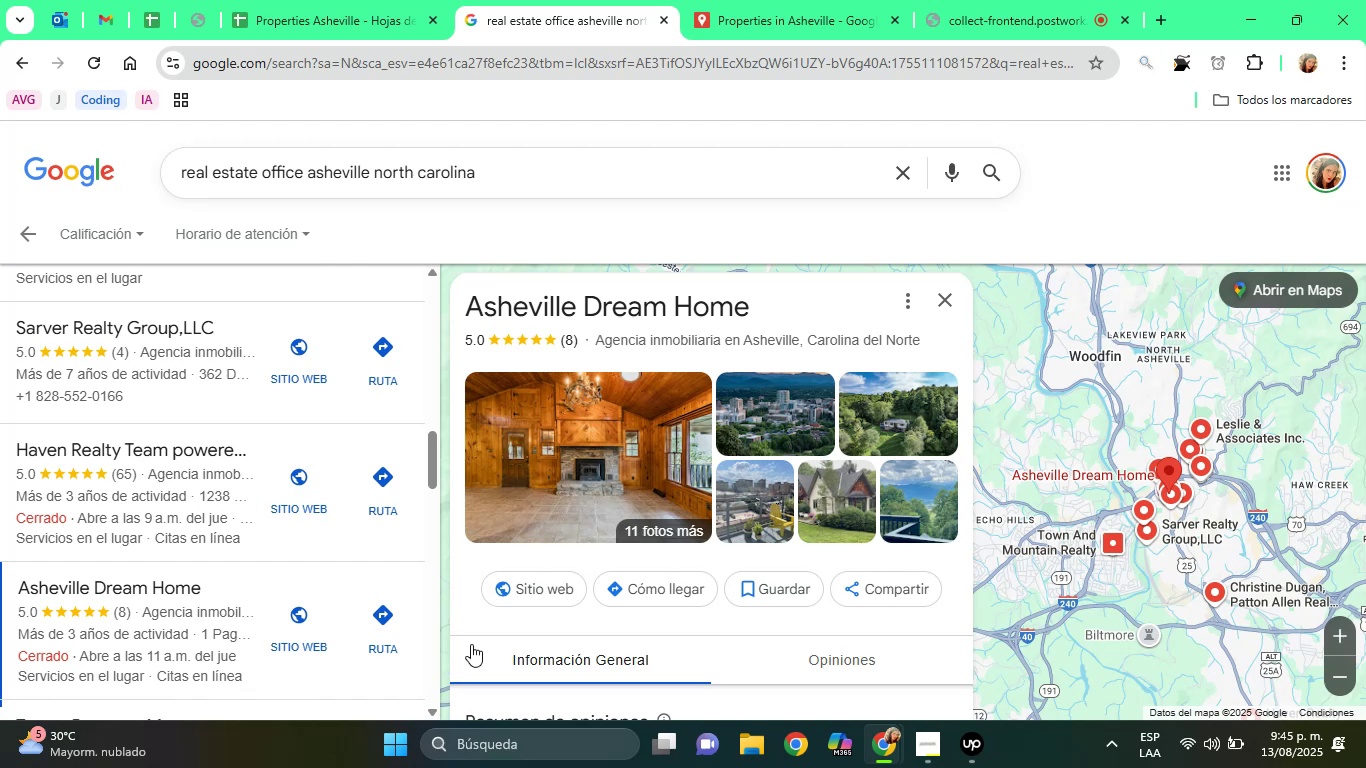 
key(ArrowDown)
 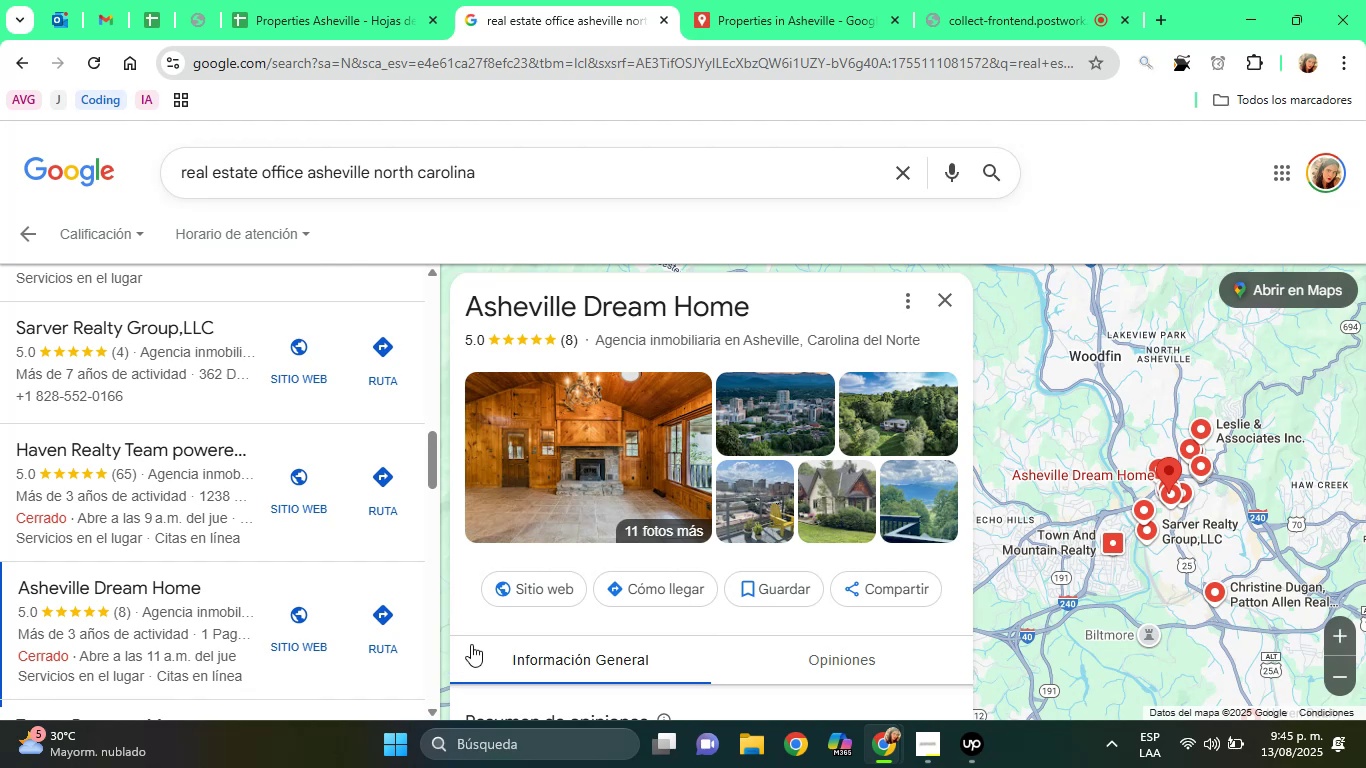 
key(ArrowDown)
 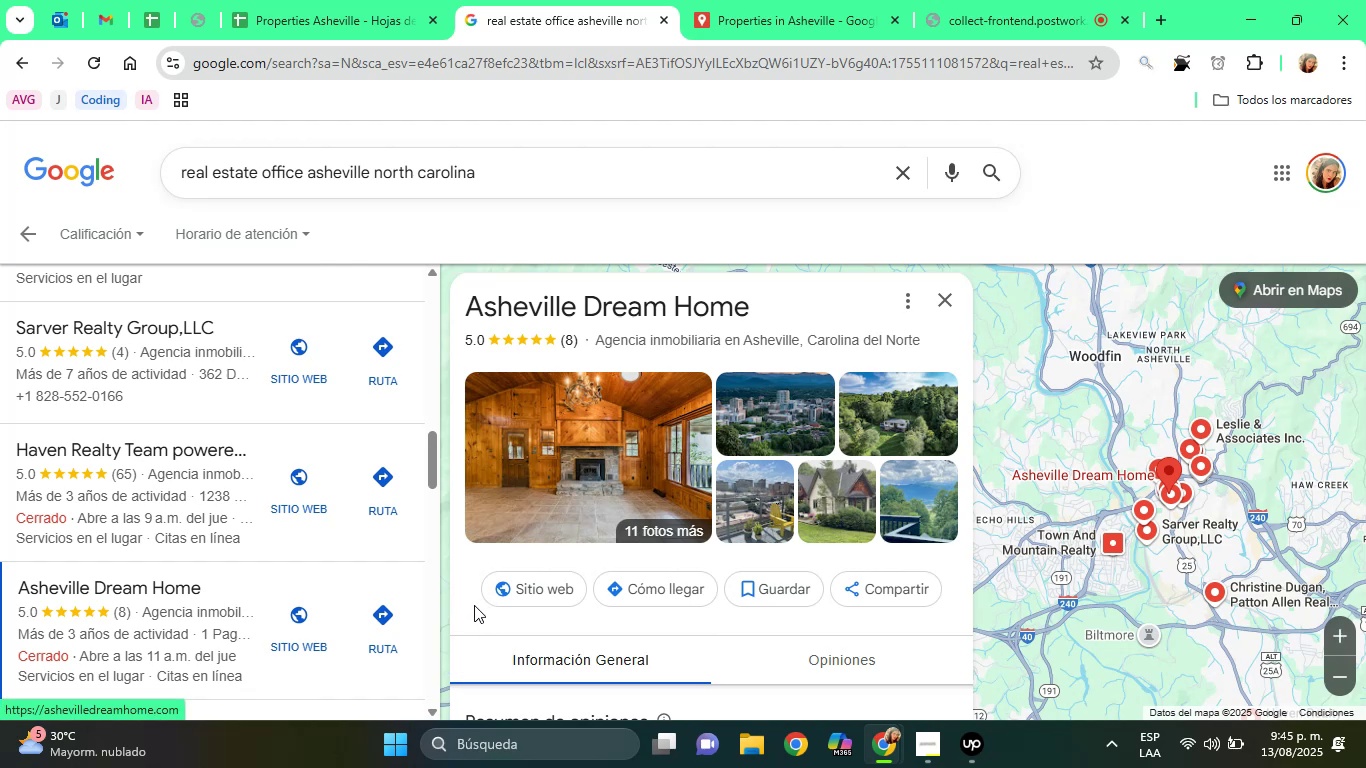 
left_click([471, 609])
 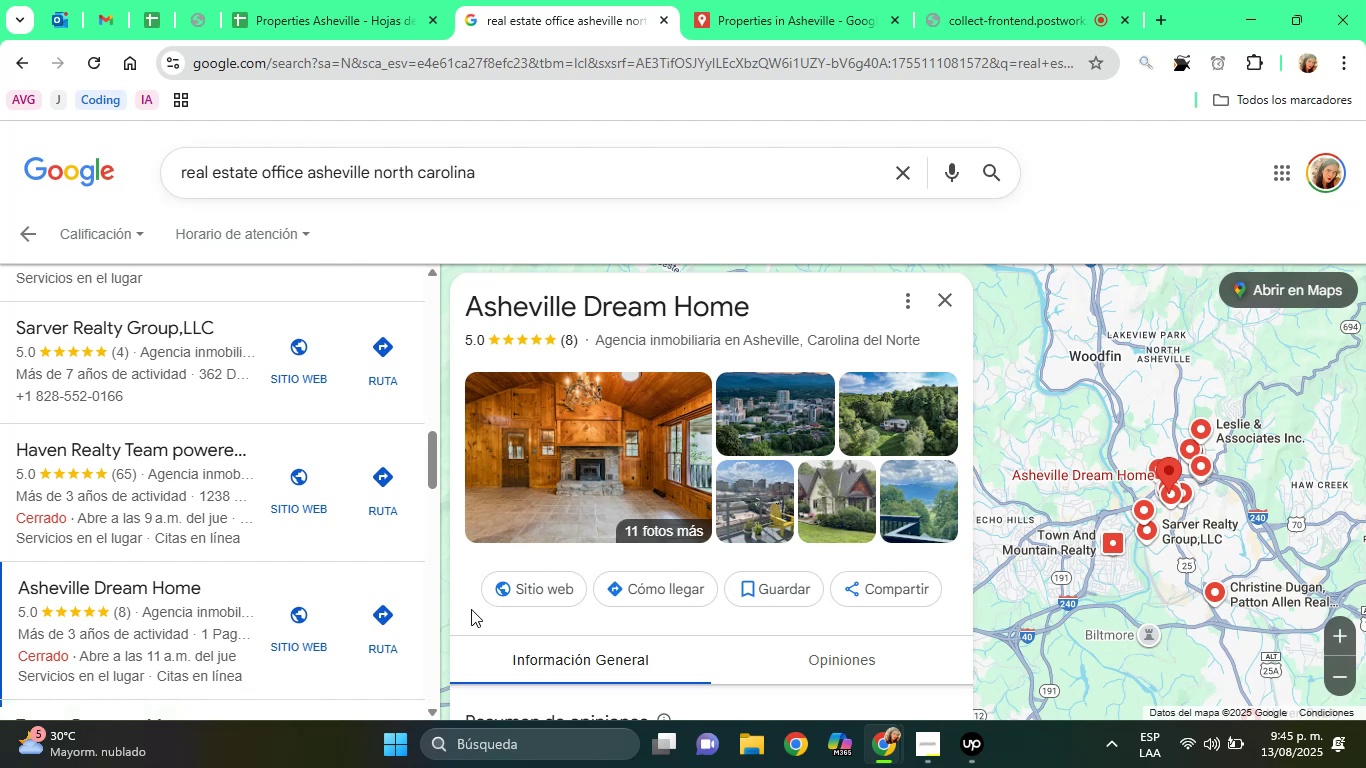 
key(ArrowDown)
 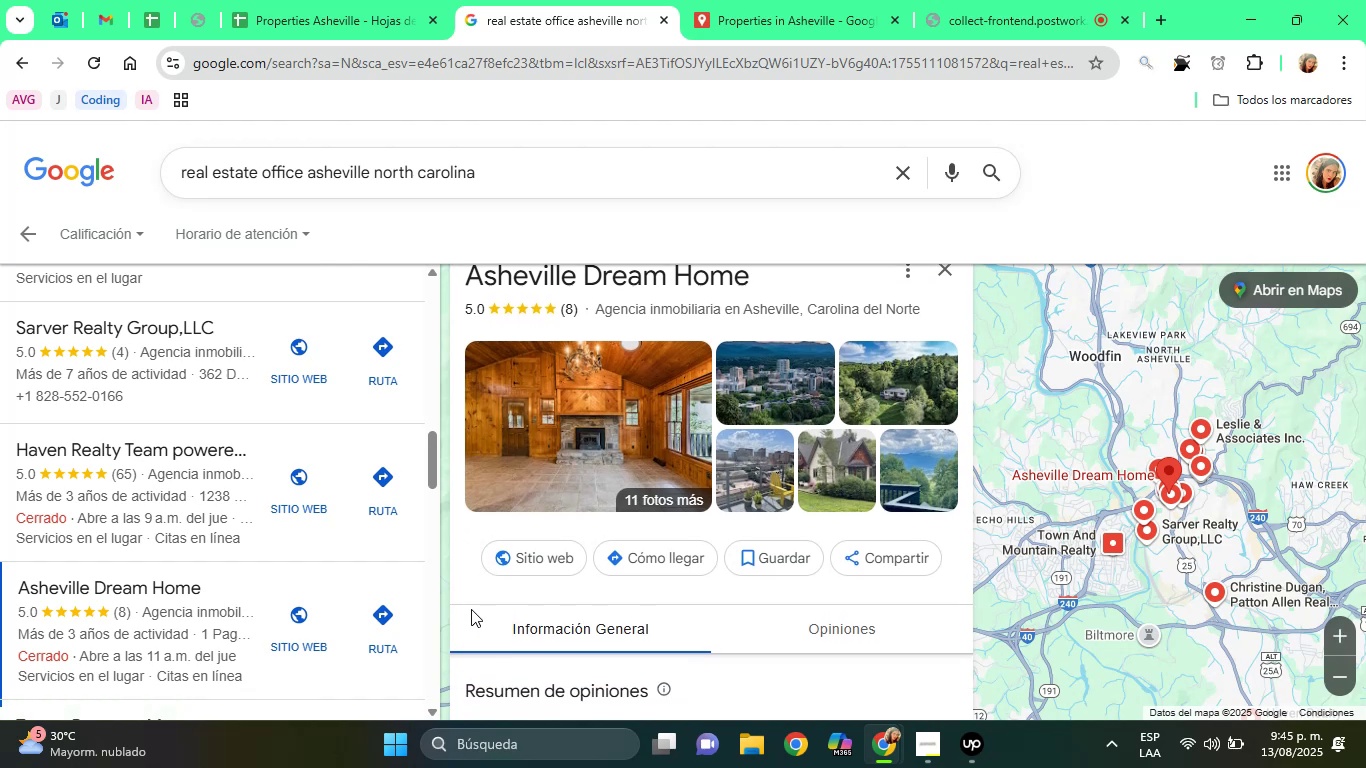 
key(ArrowDown)
 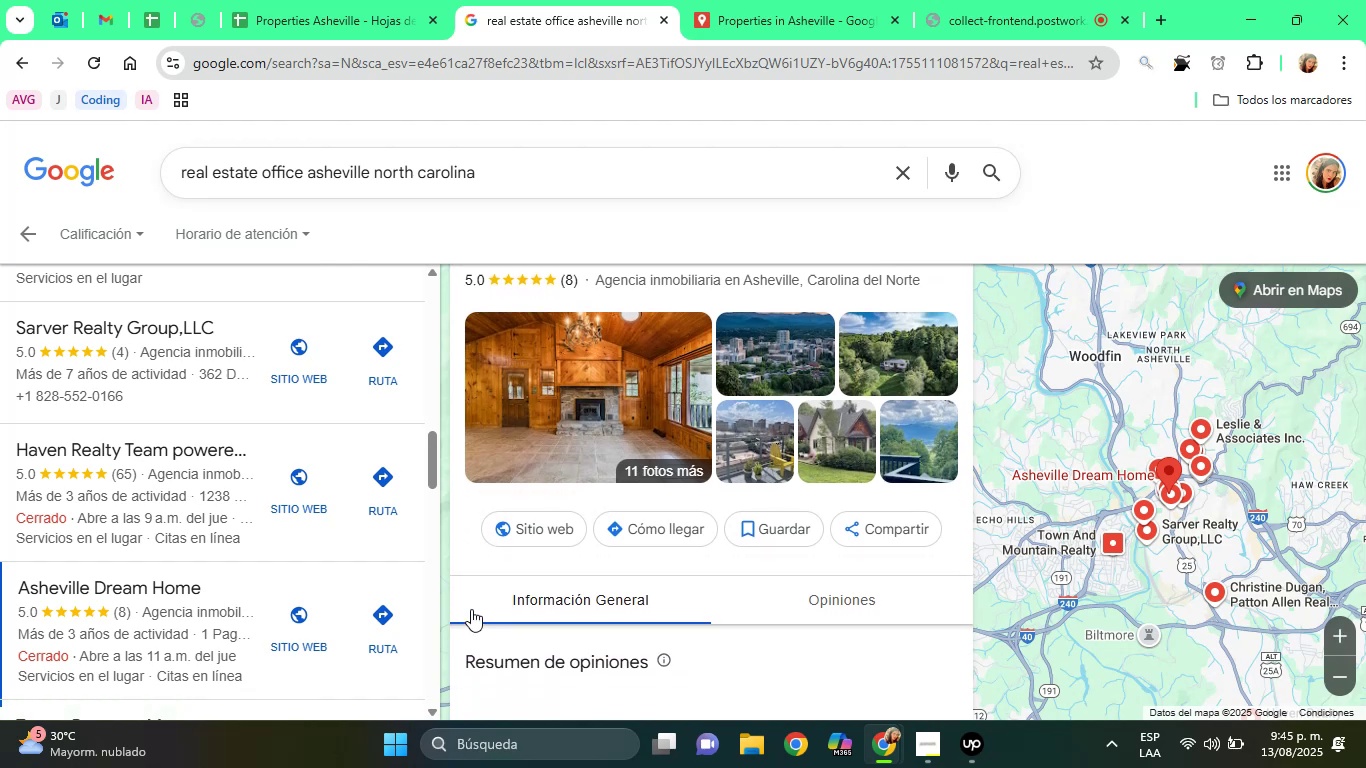 
key(ArrowDown)
 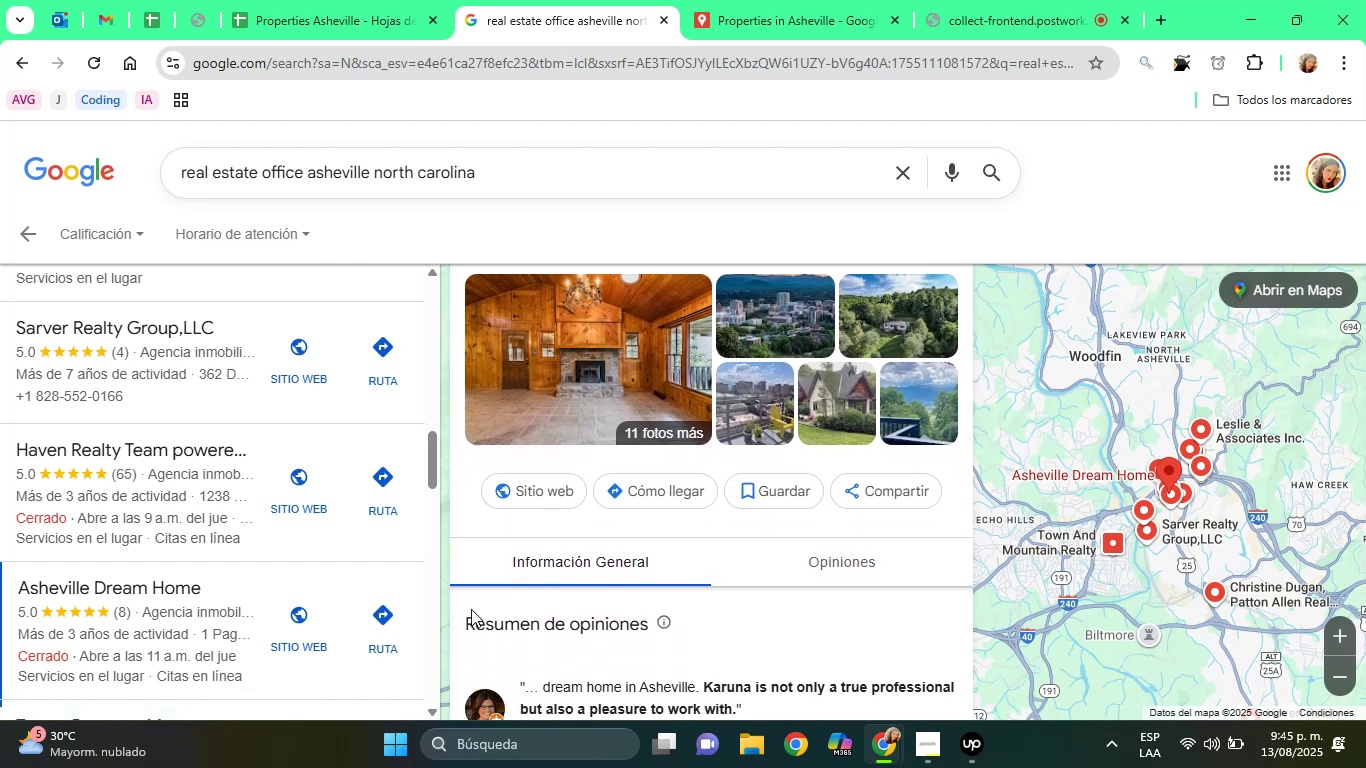 
key(ArrowDown)
 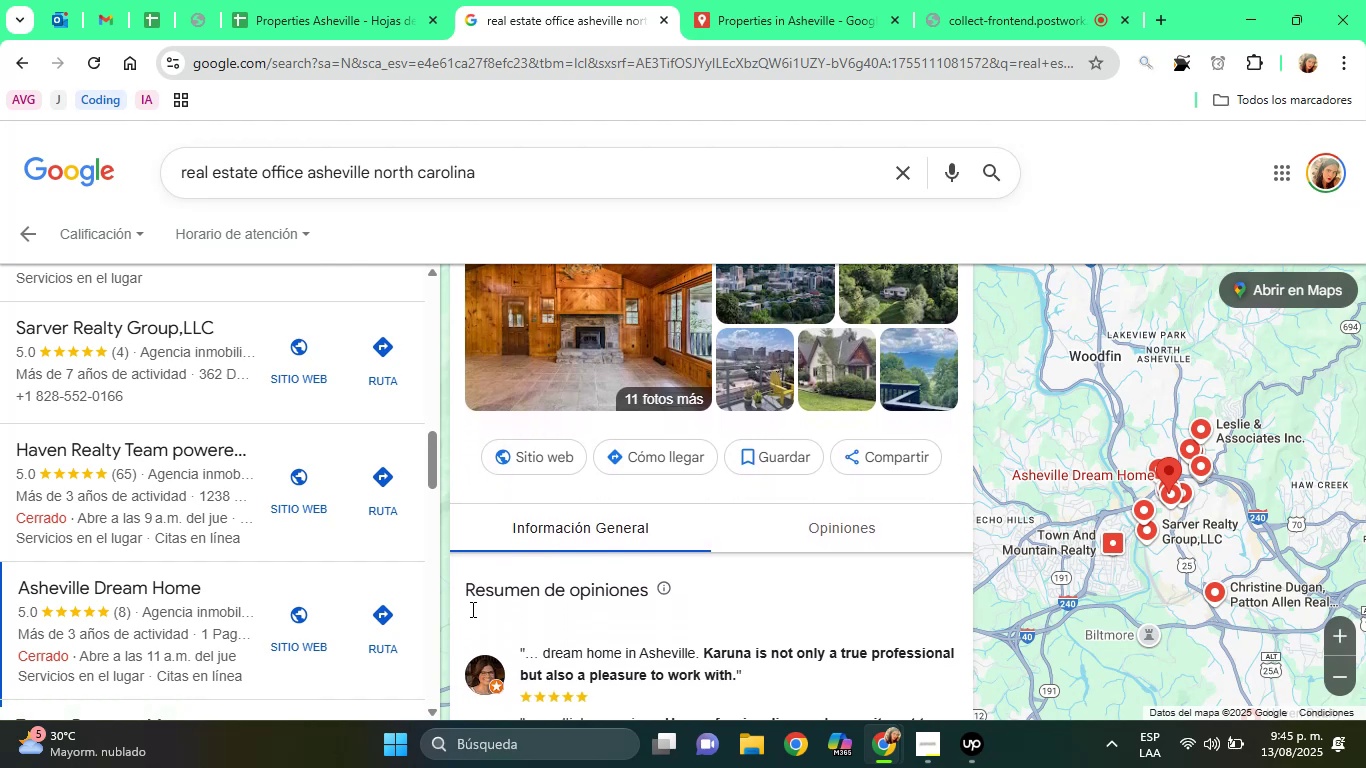 
key(ArrowDown)
 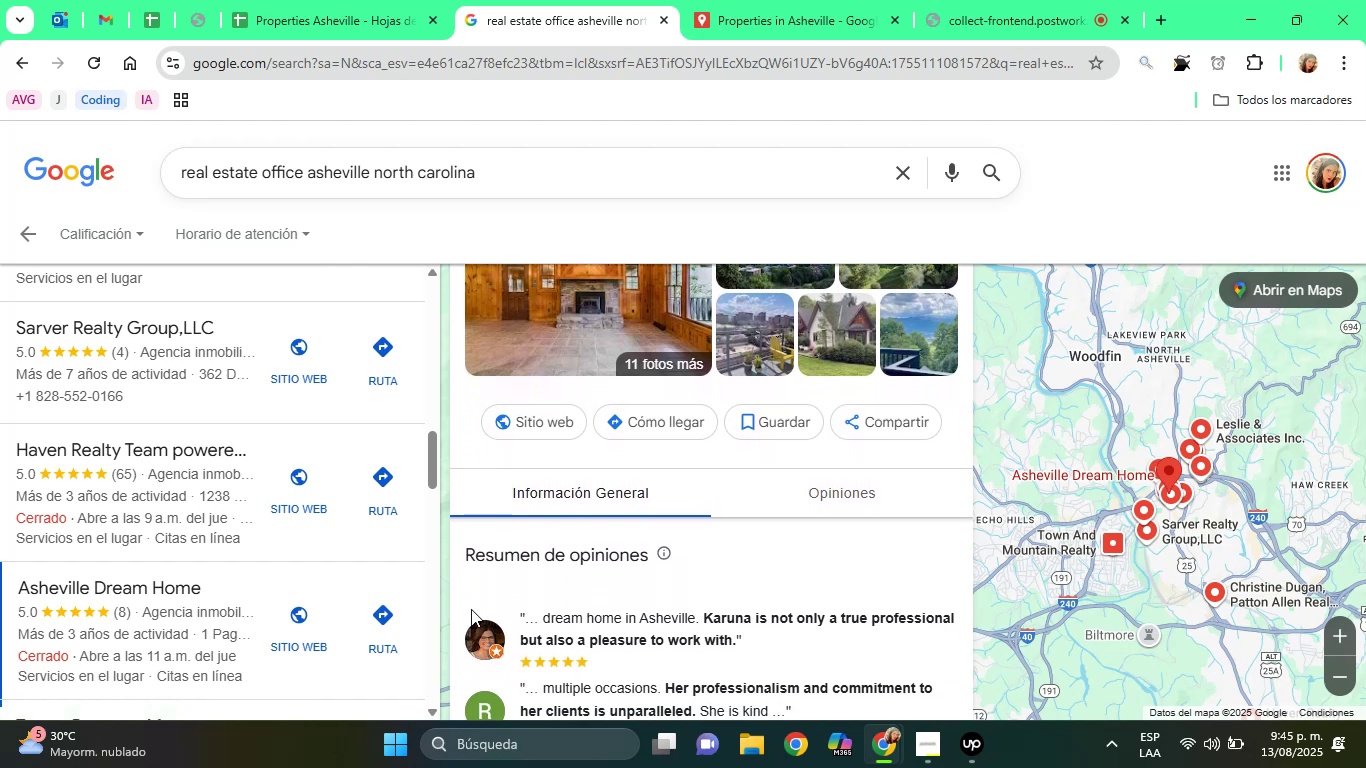 
hold_key(key=ArrowDown, duration=0.74)
 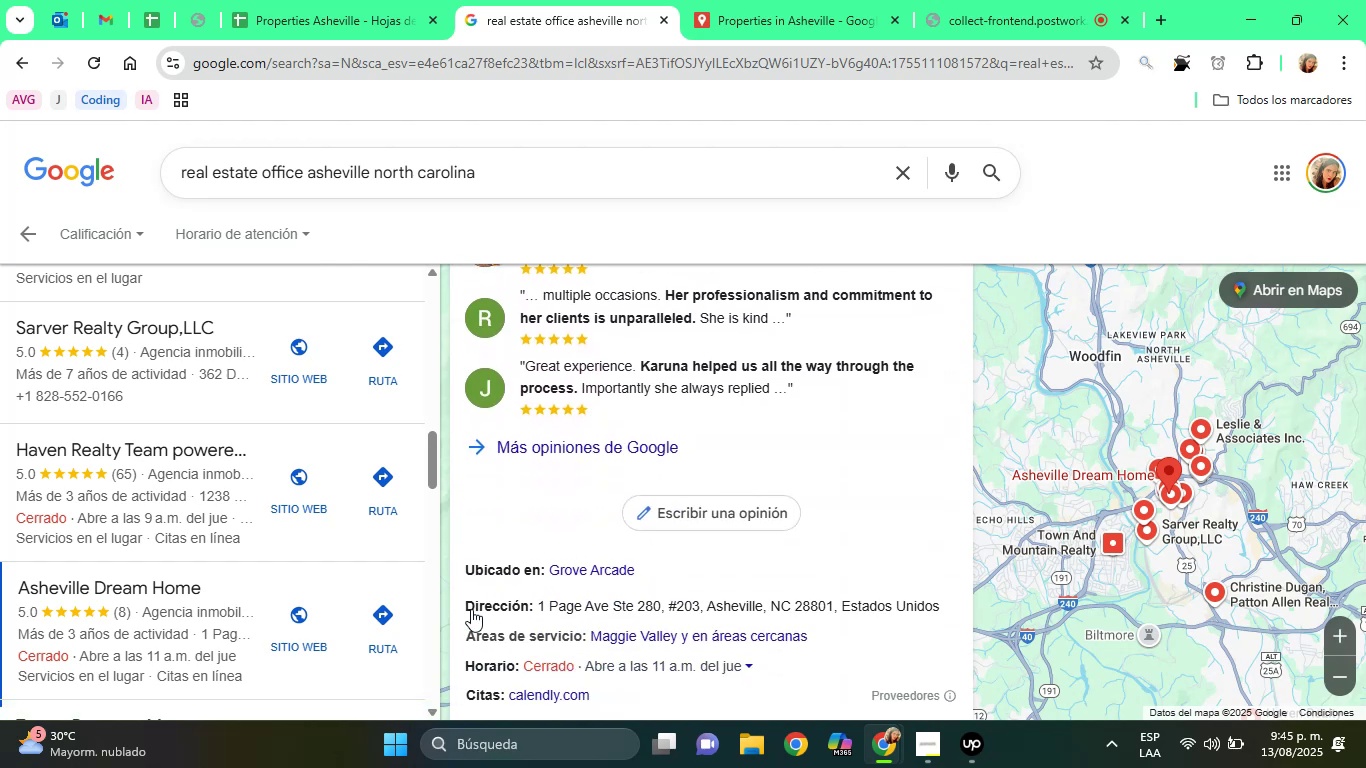 
key(ArrowDown)
 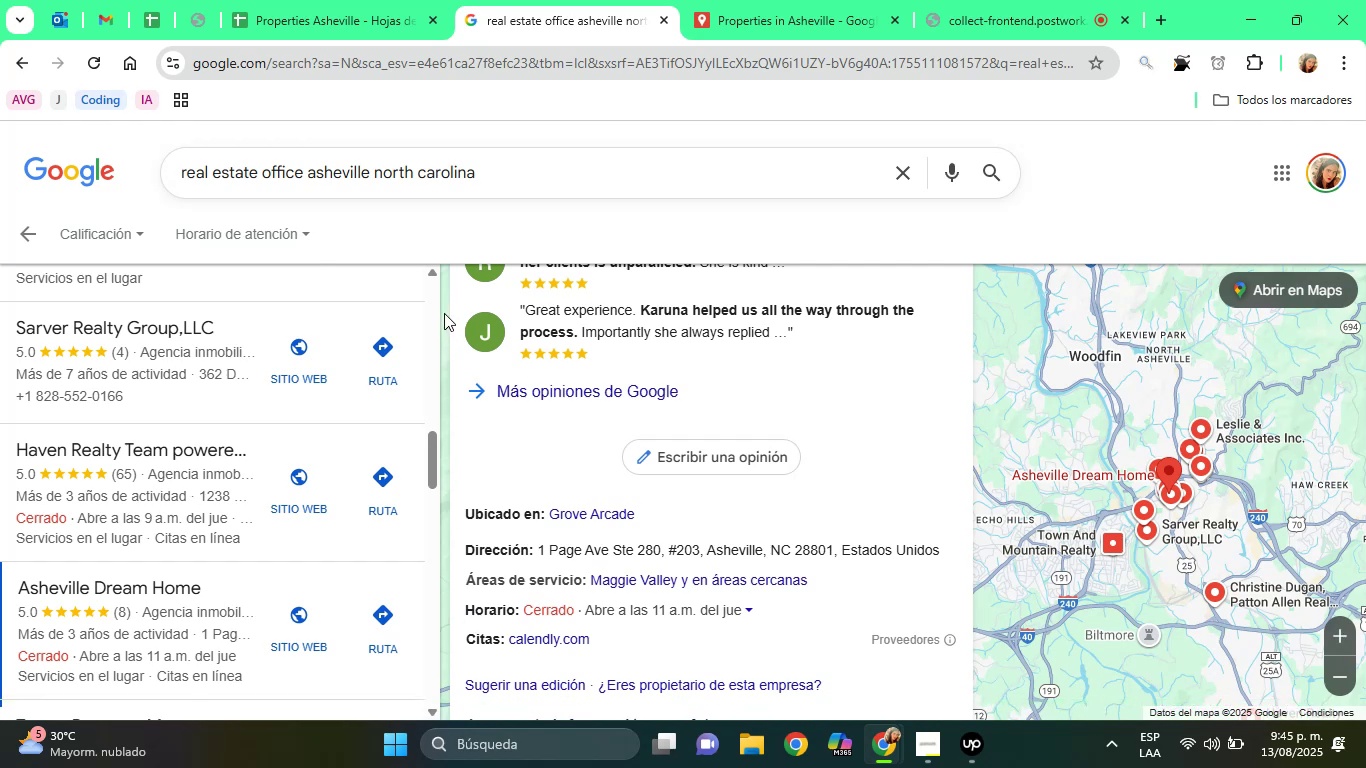 
wait(5.72)
 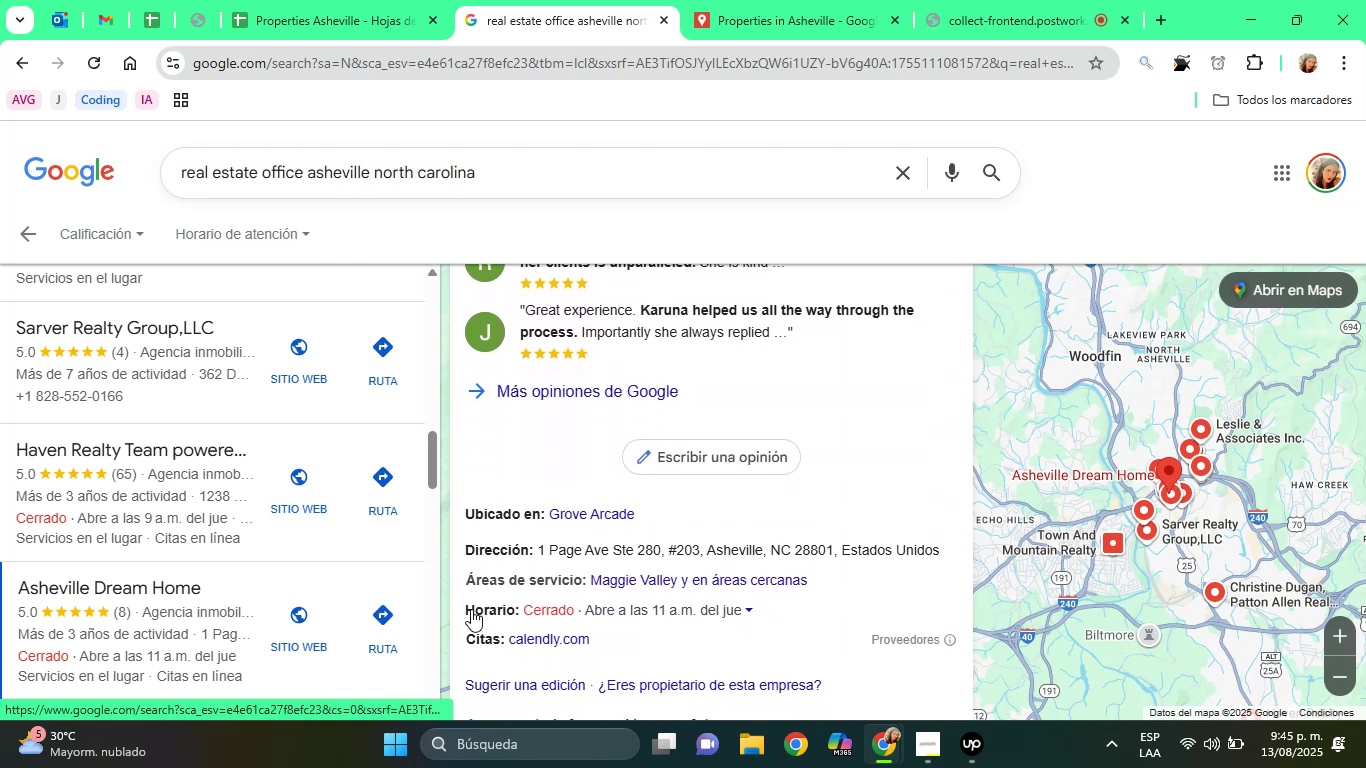 
left_click([395, 0])
 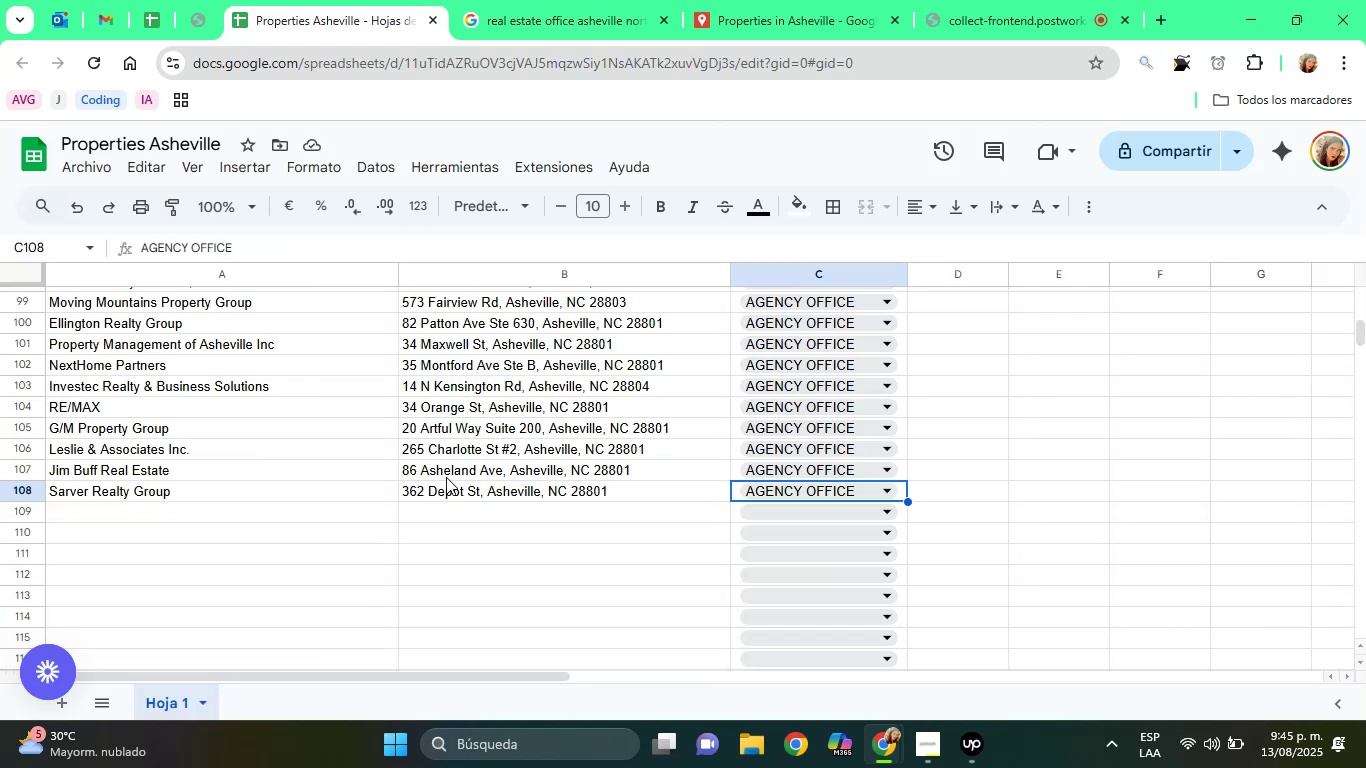 
left_click([447, 478])
 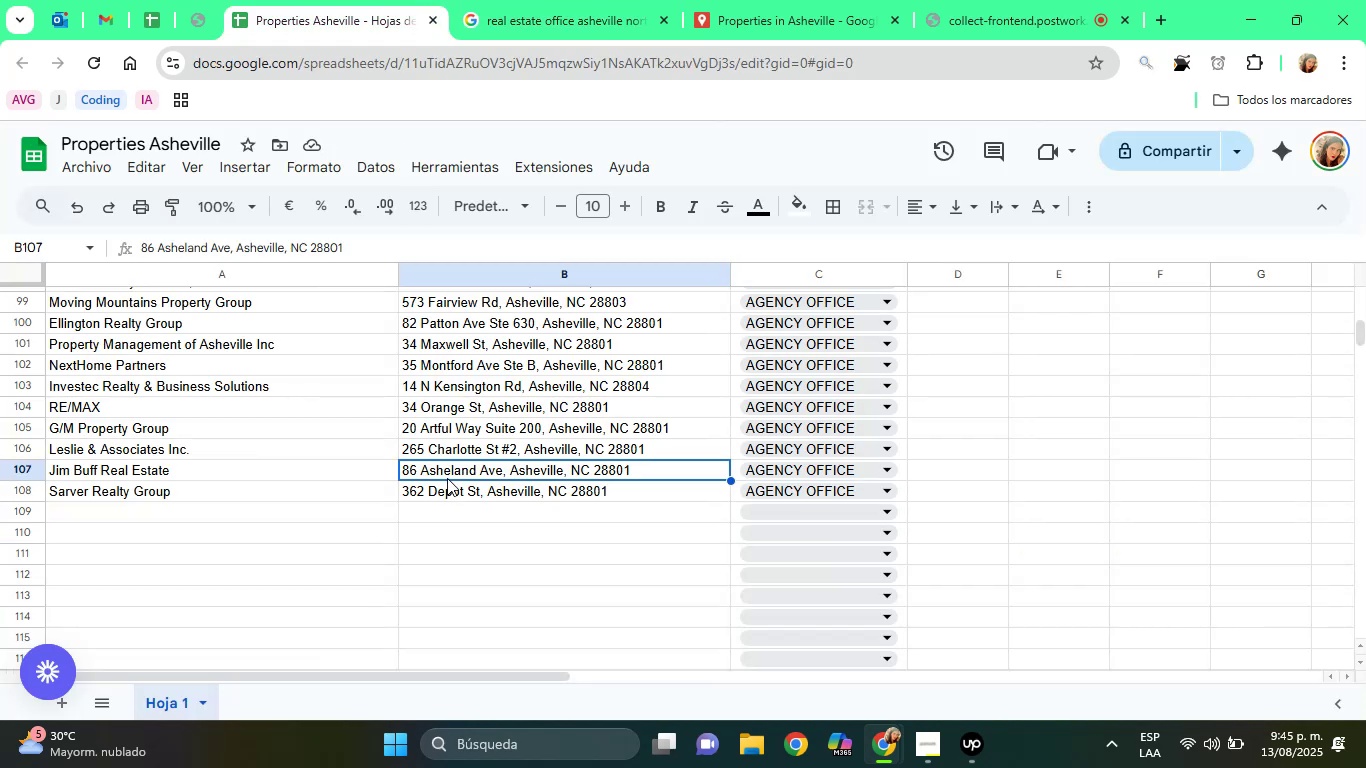 
key(ArrowUp)
 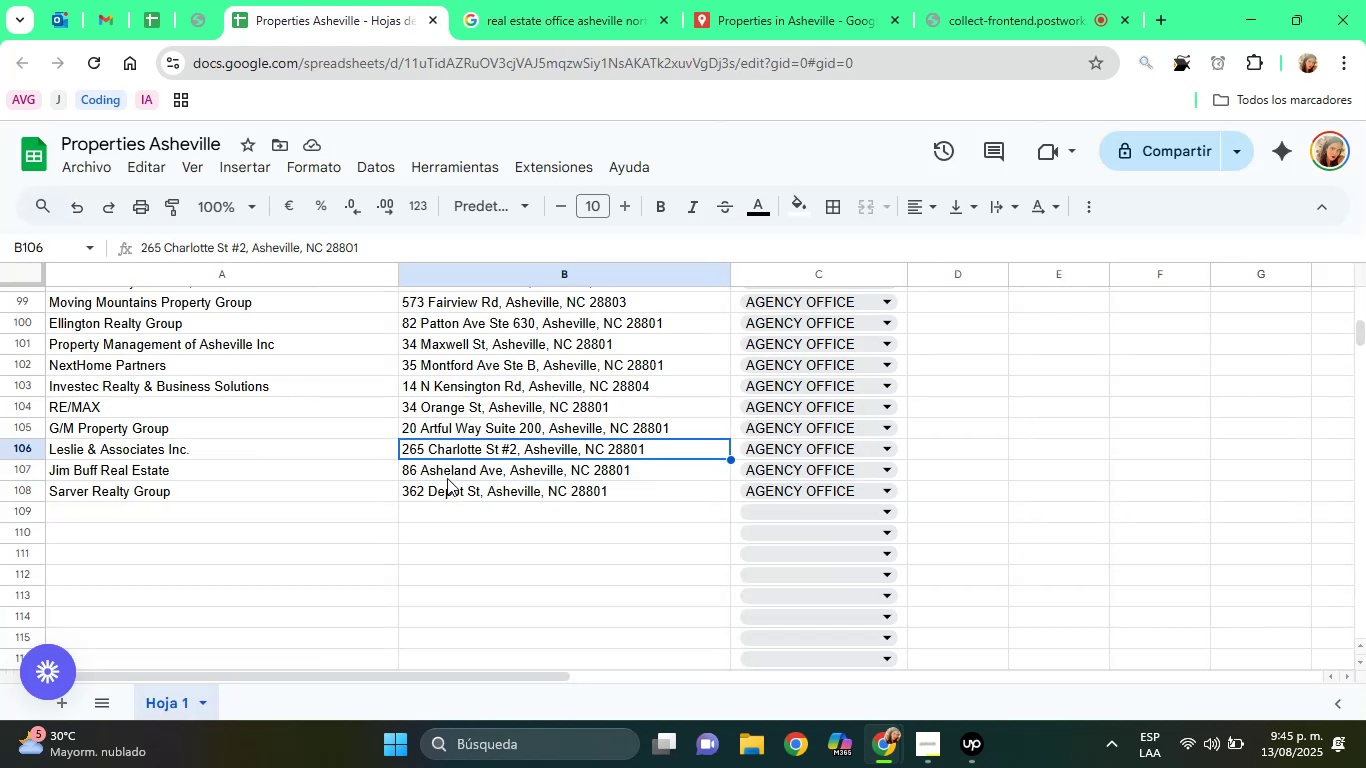 
hold_key(key=ArrowUp, duration=0.56)
 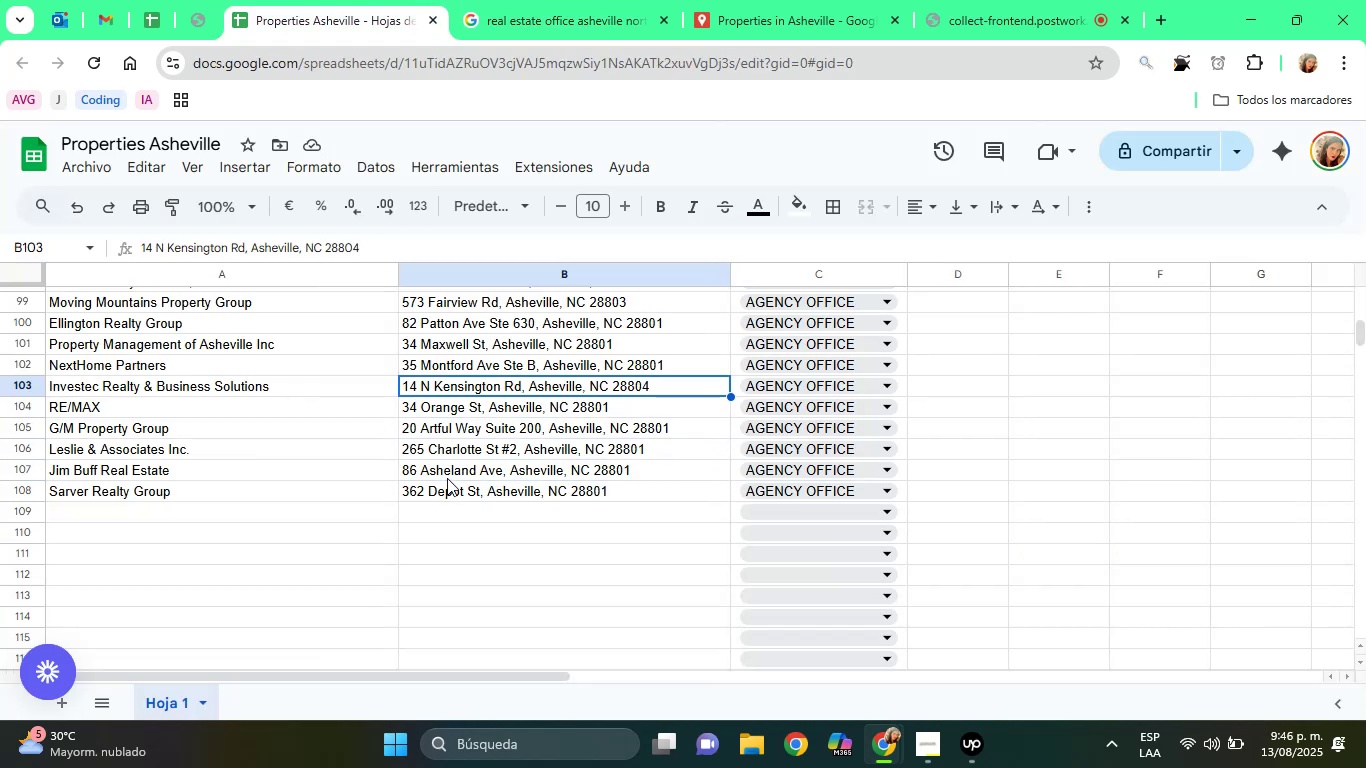 
key(ArrowUp)
 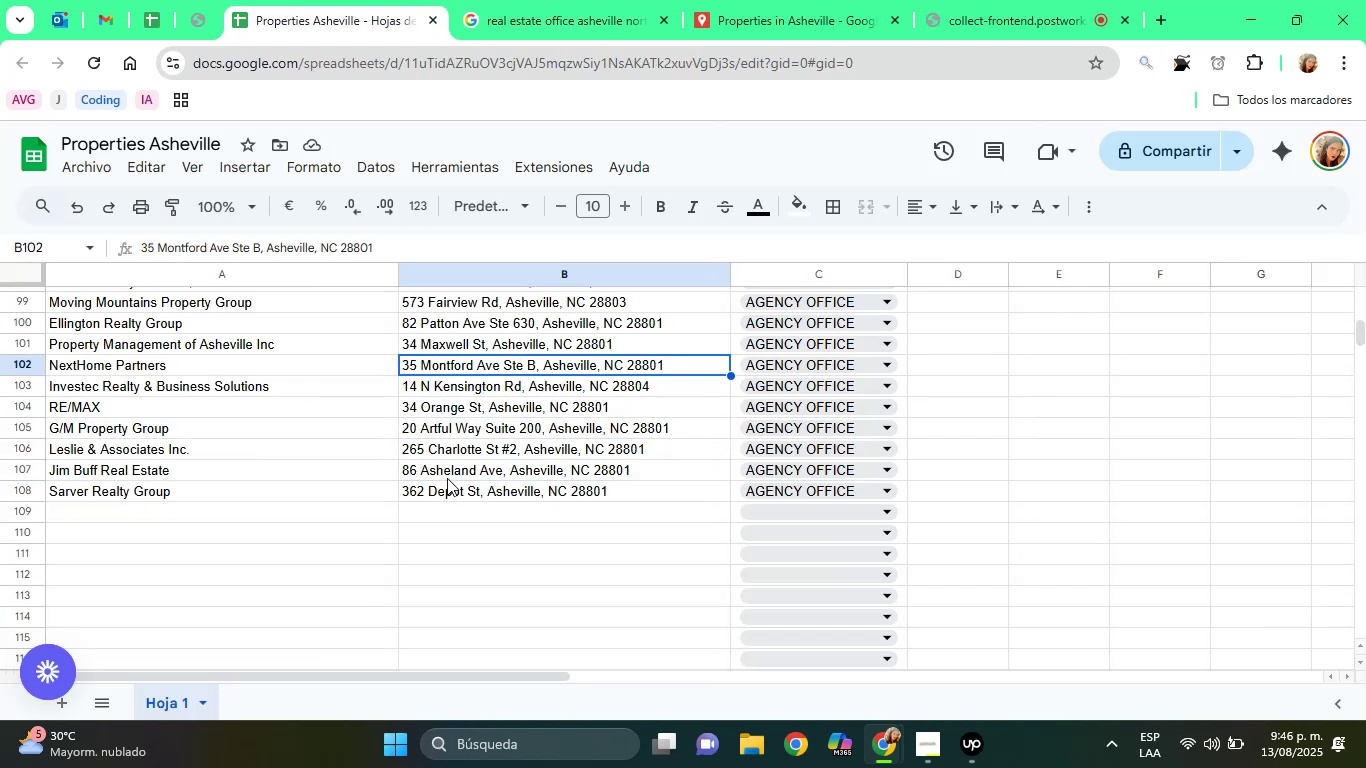 
key(ArrowUp)
 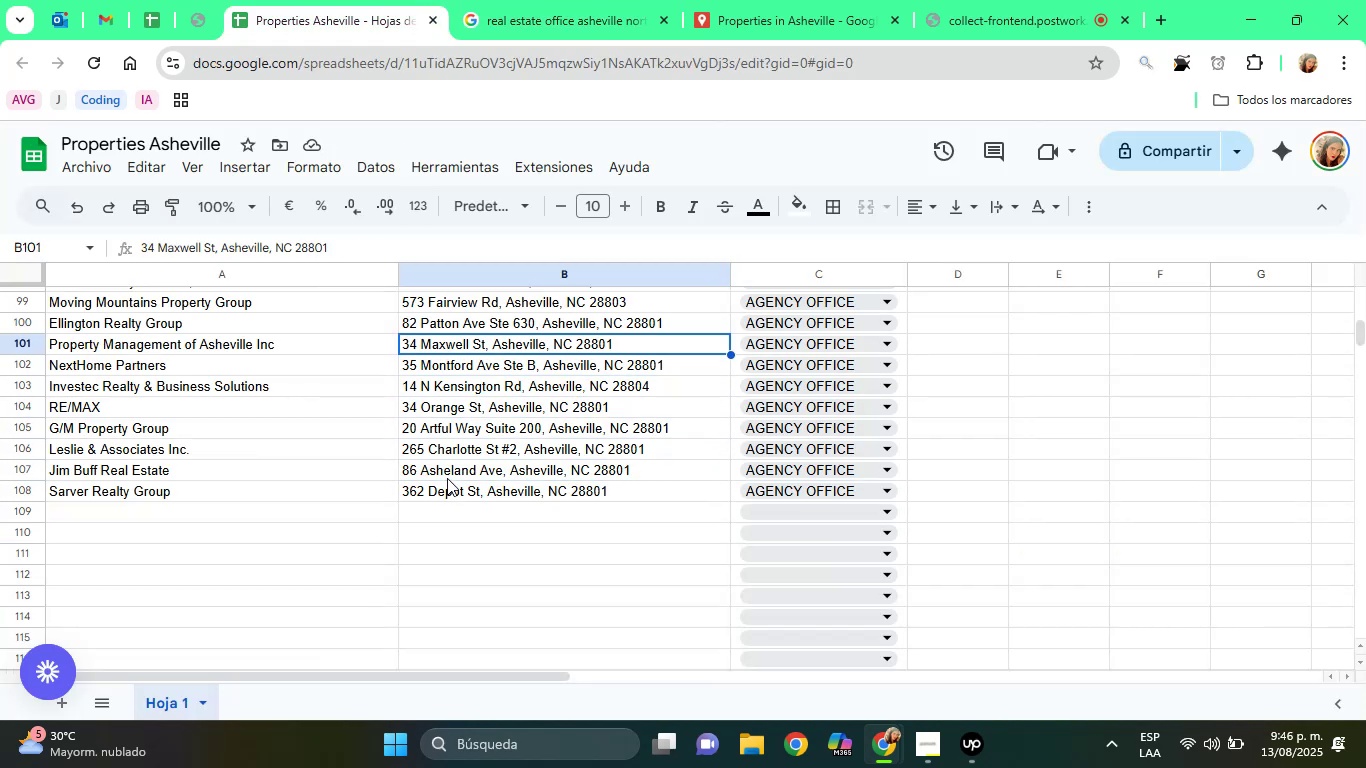 
key(ArrowUp)
 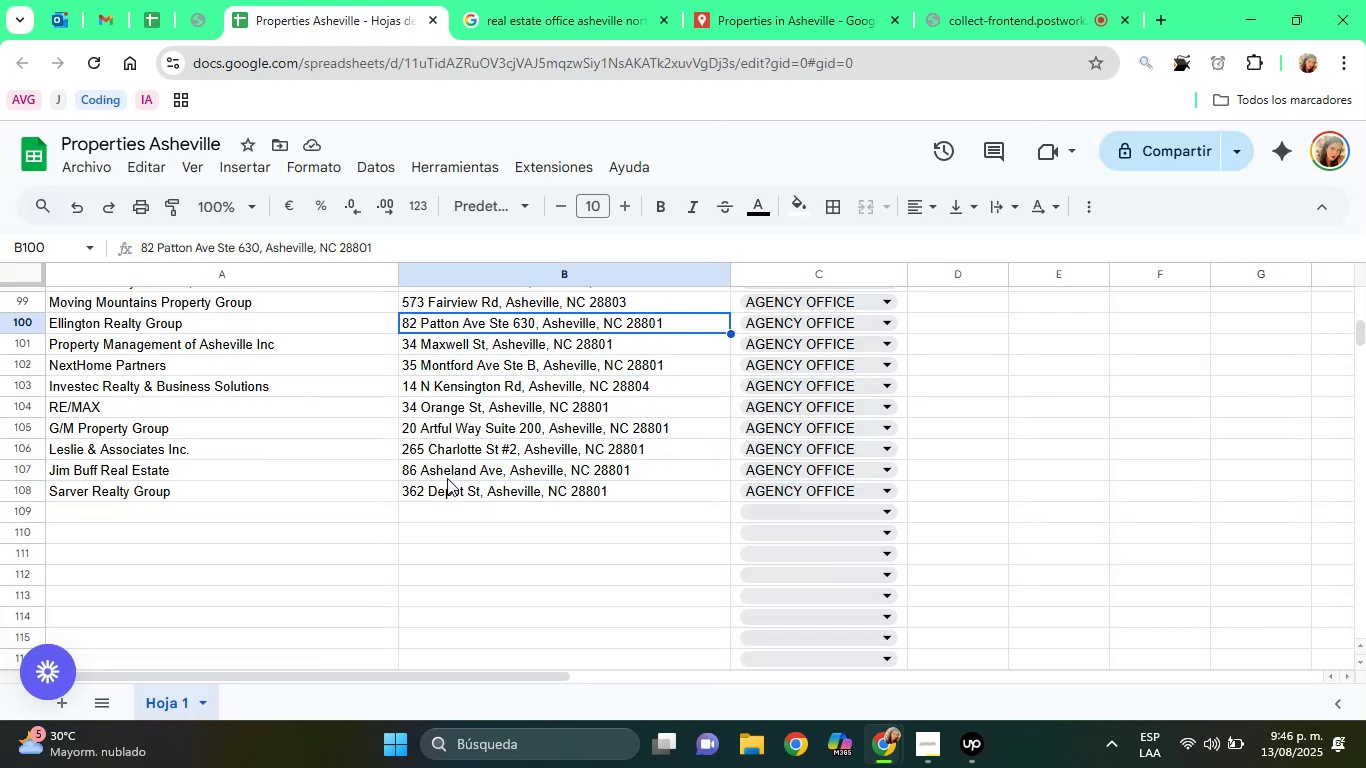 
key(ArrowUp)
 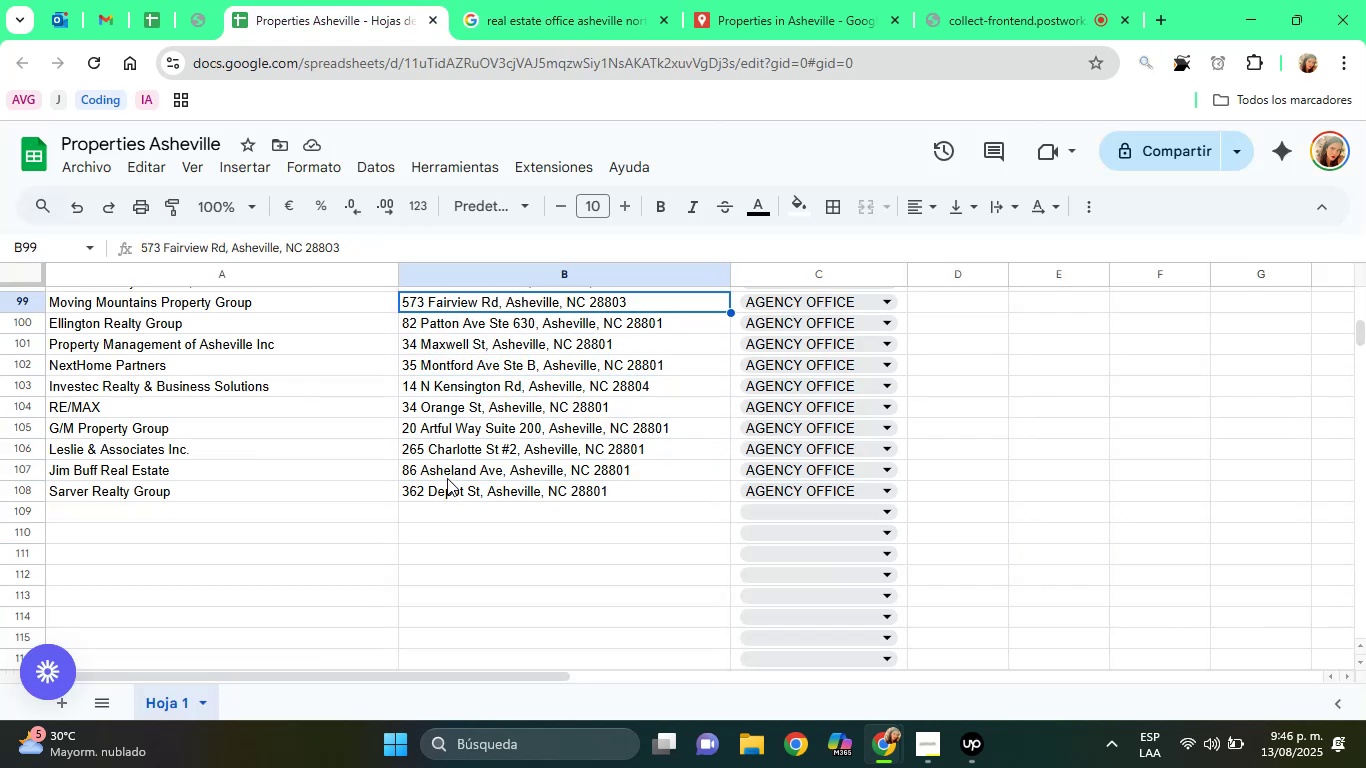 
key(ArrowUp)
 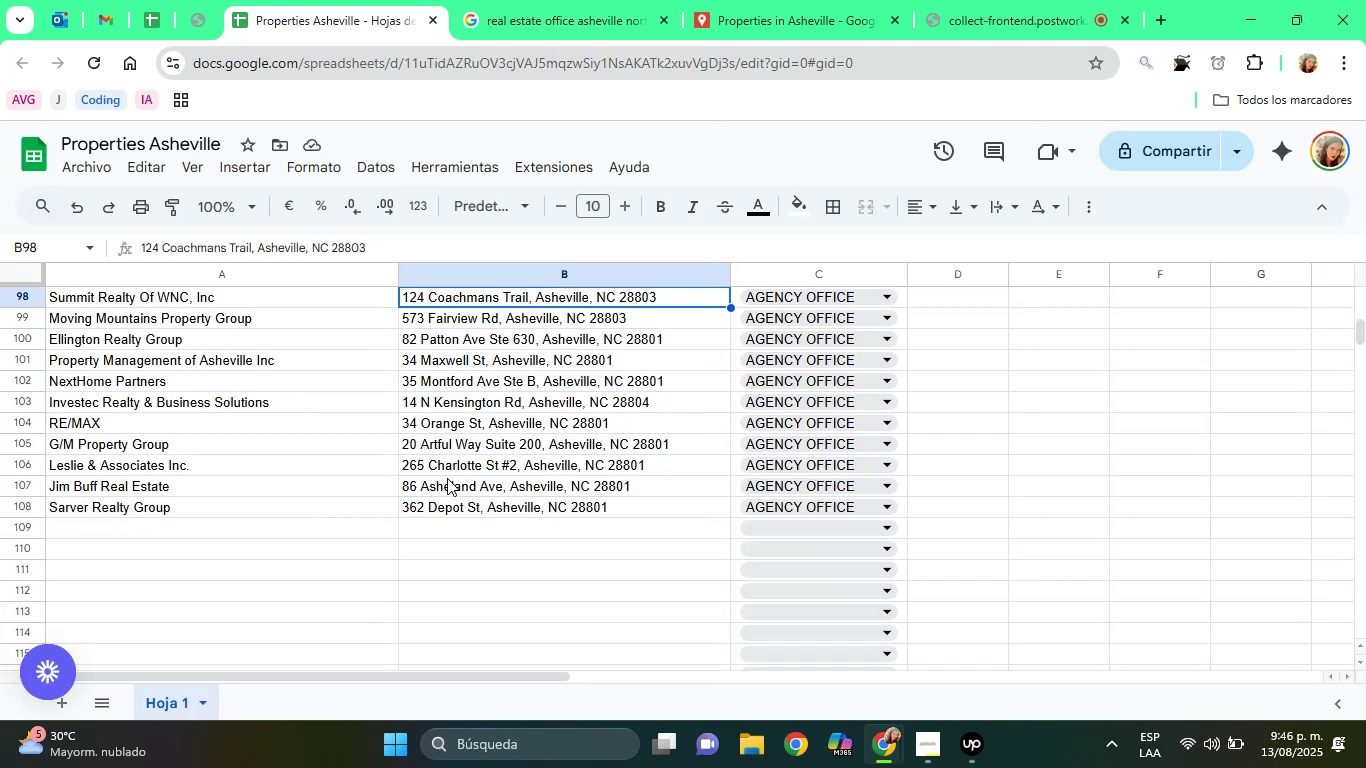 
key(ArrowUp)
 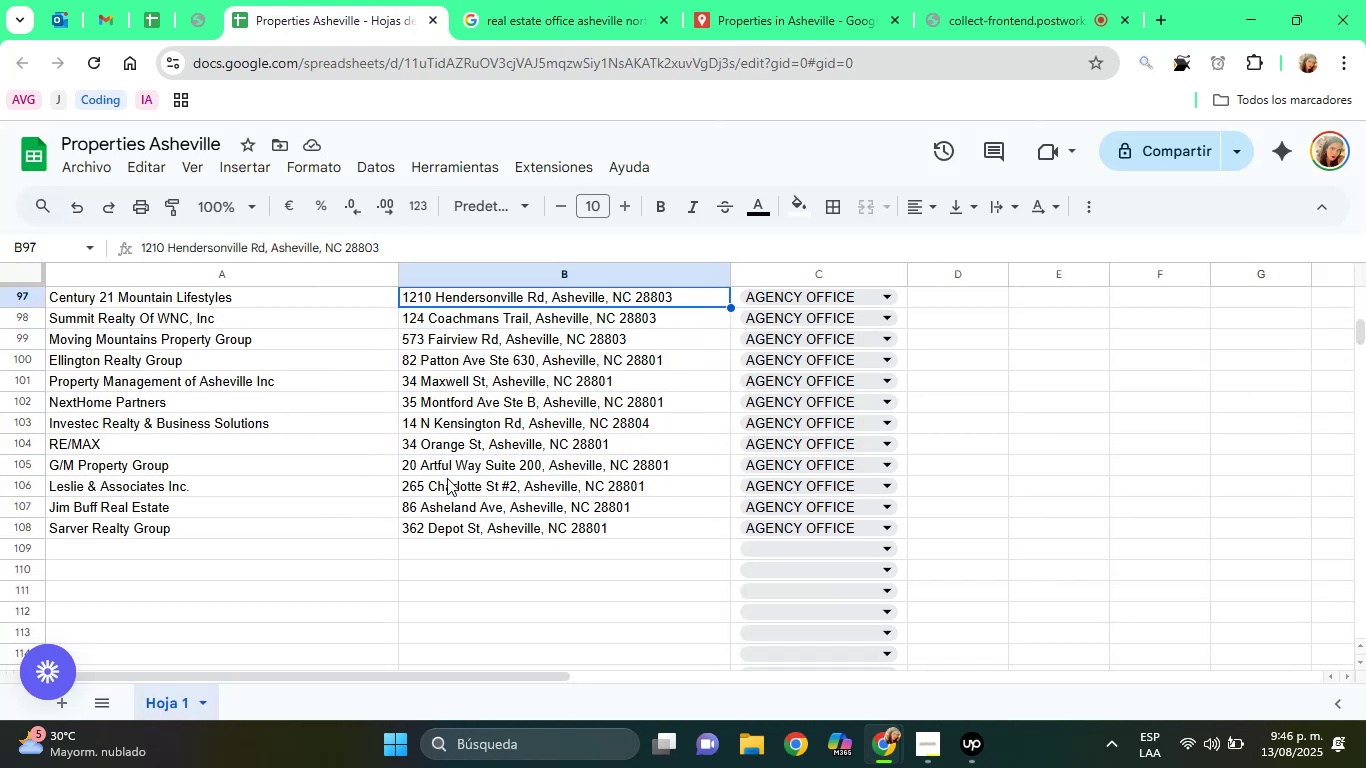 
key(ArrowUp)
 